 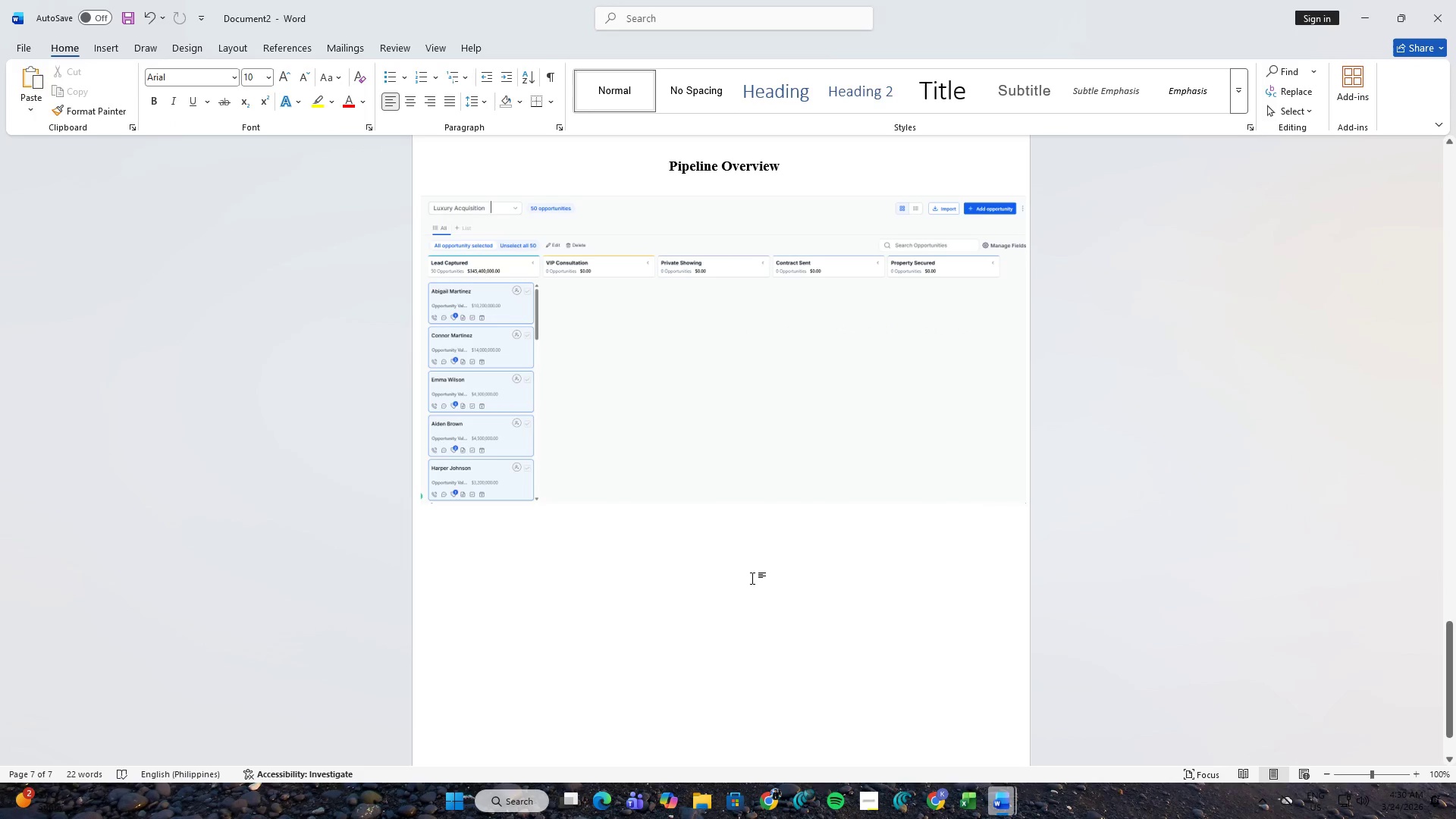 
hold_key(key=NumpadEnter, duration=1.08)
 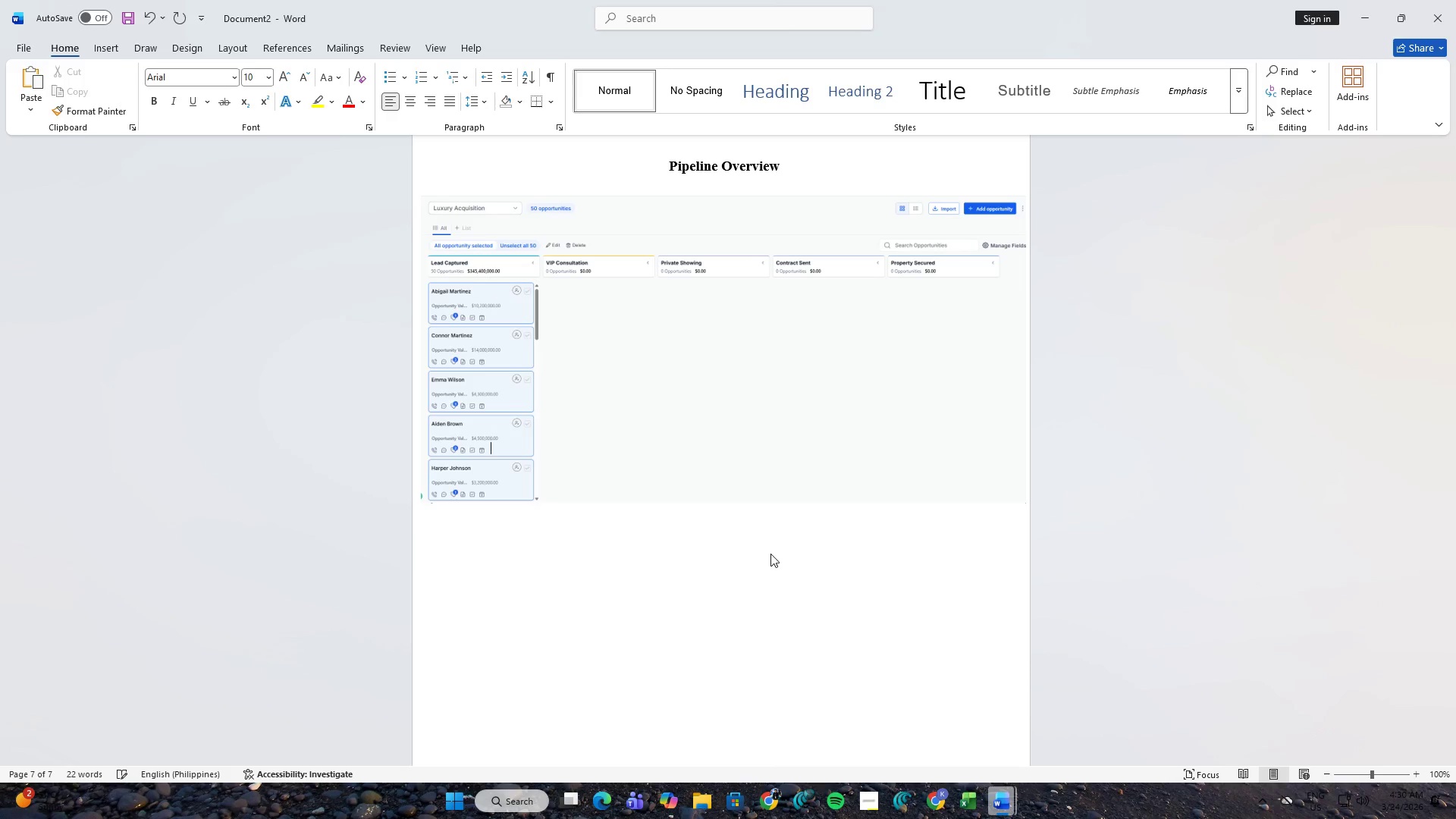 
key(NumpadEnter)
 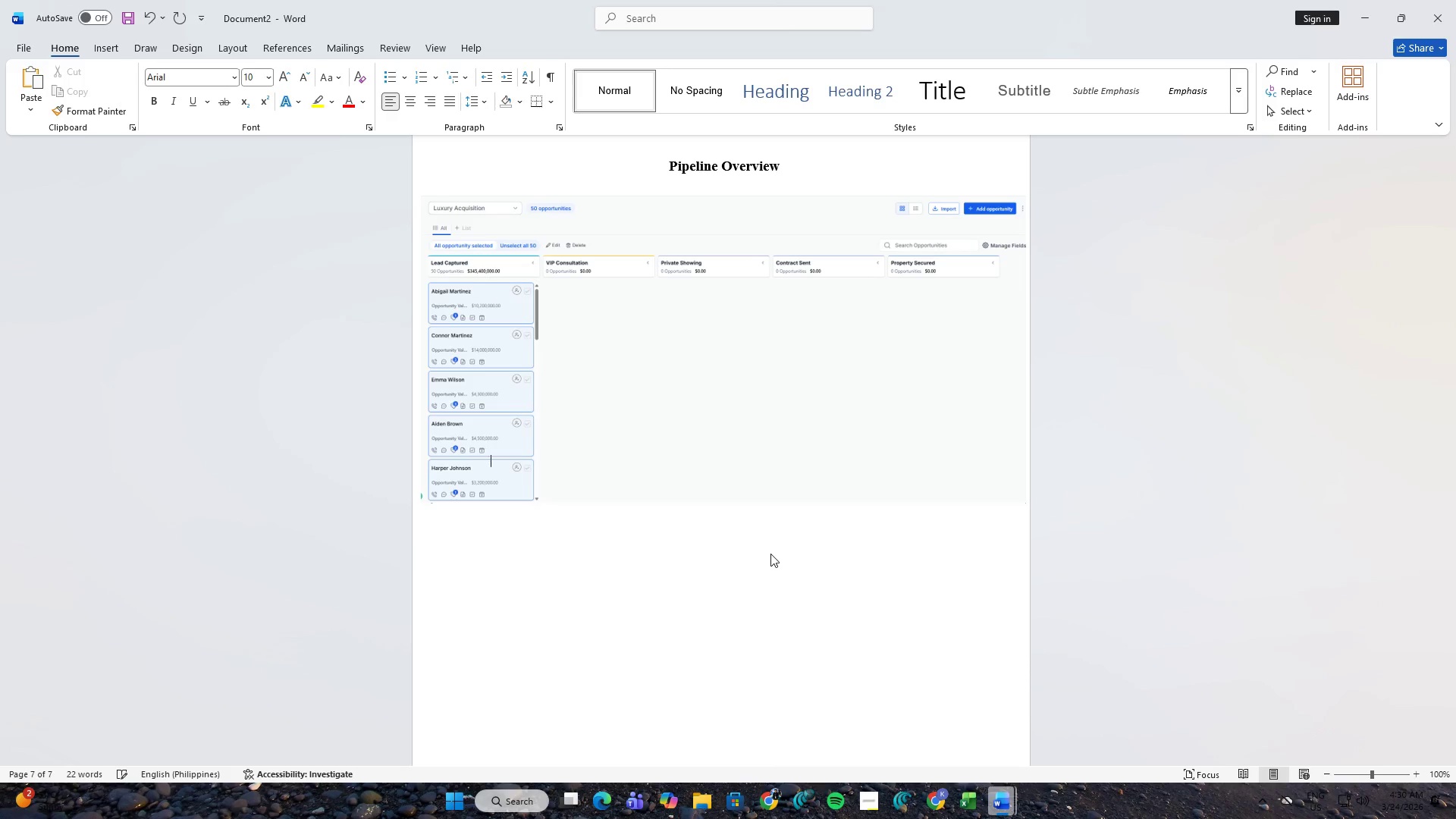 
key(NumpadEnter)
 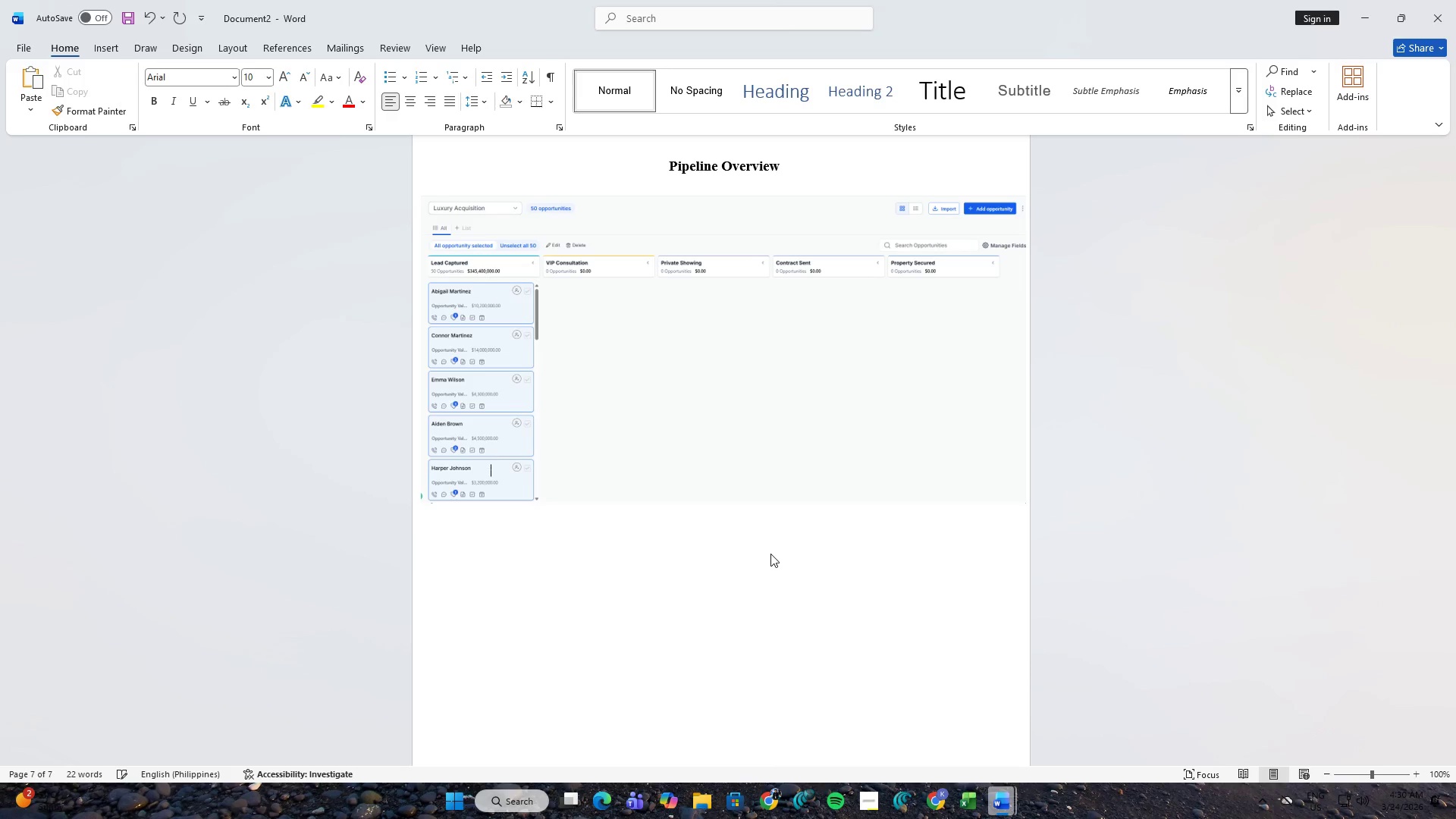 
key(NumpadEnter)
 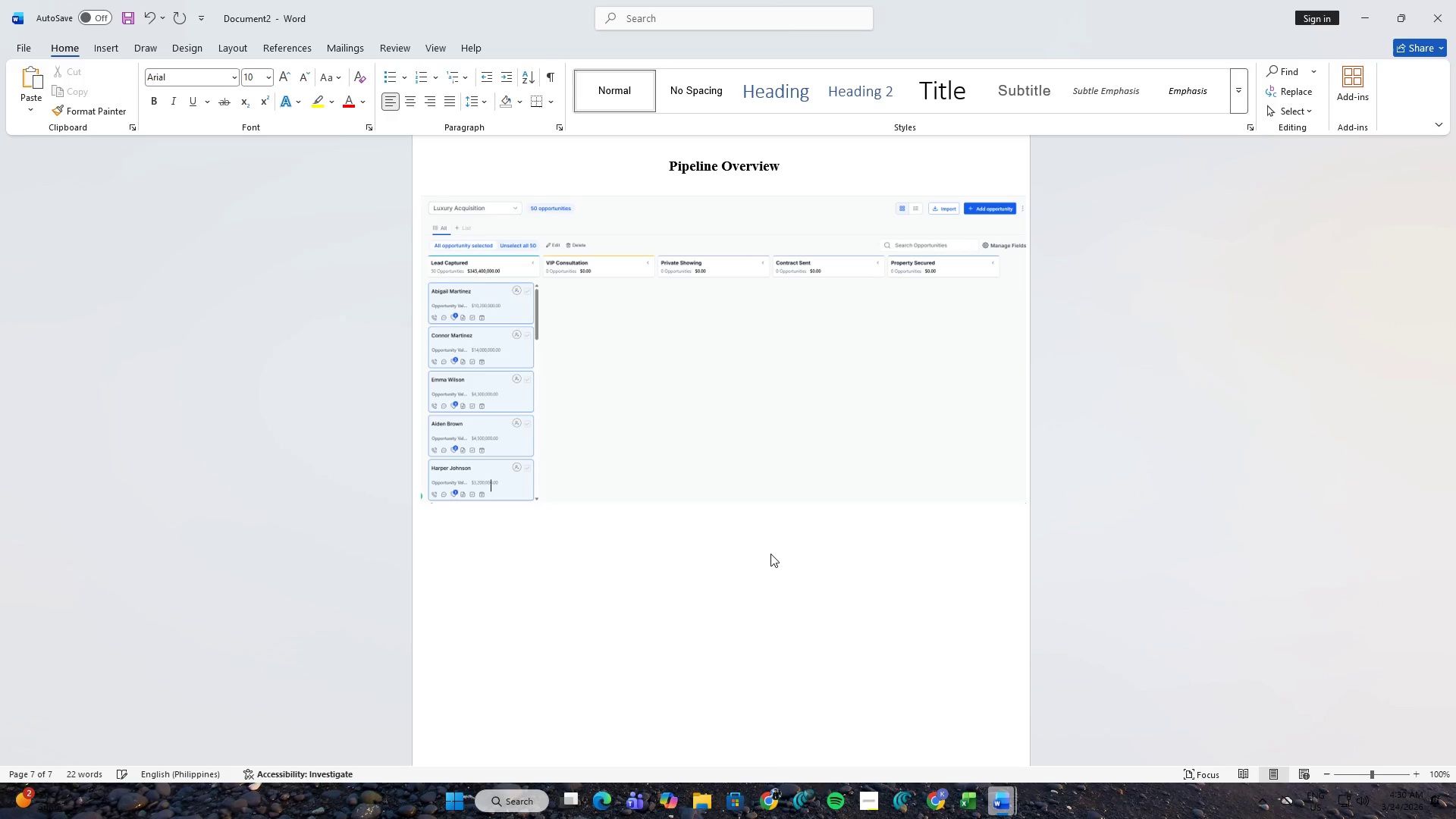 
key(NumpadEnter)
 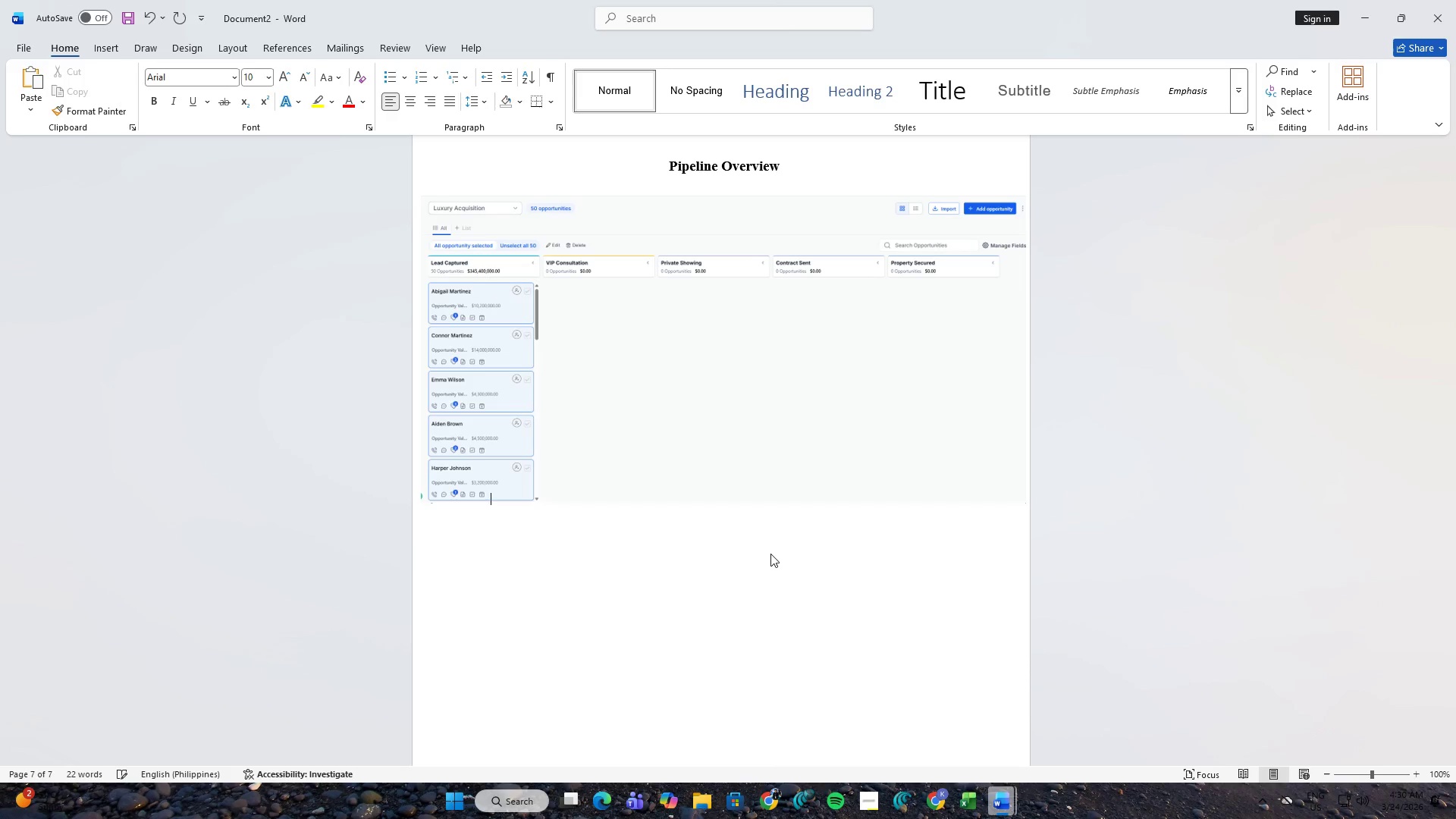 
key(NumpadEnter)
 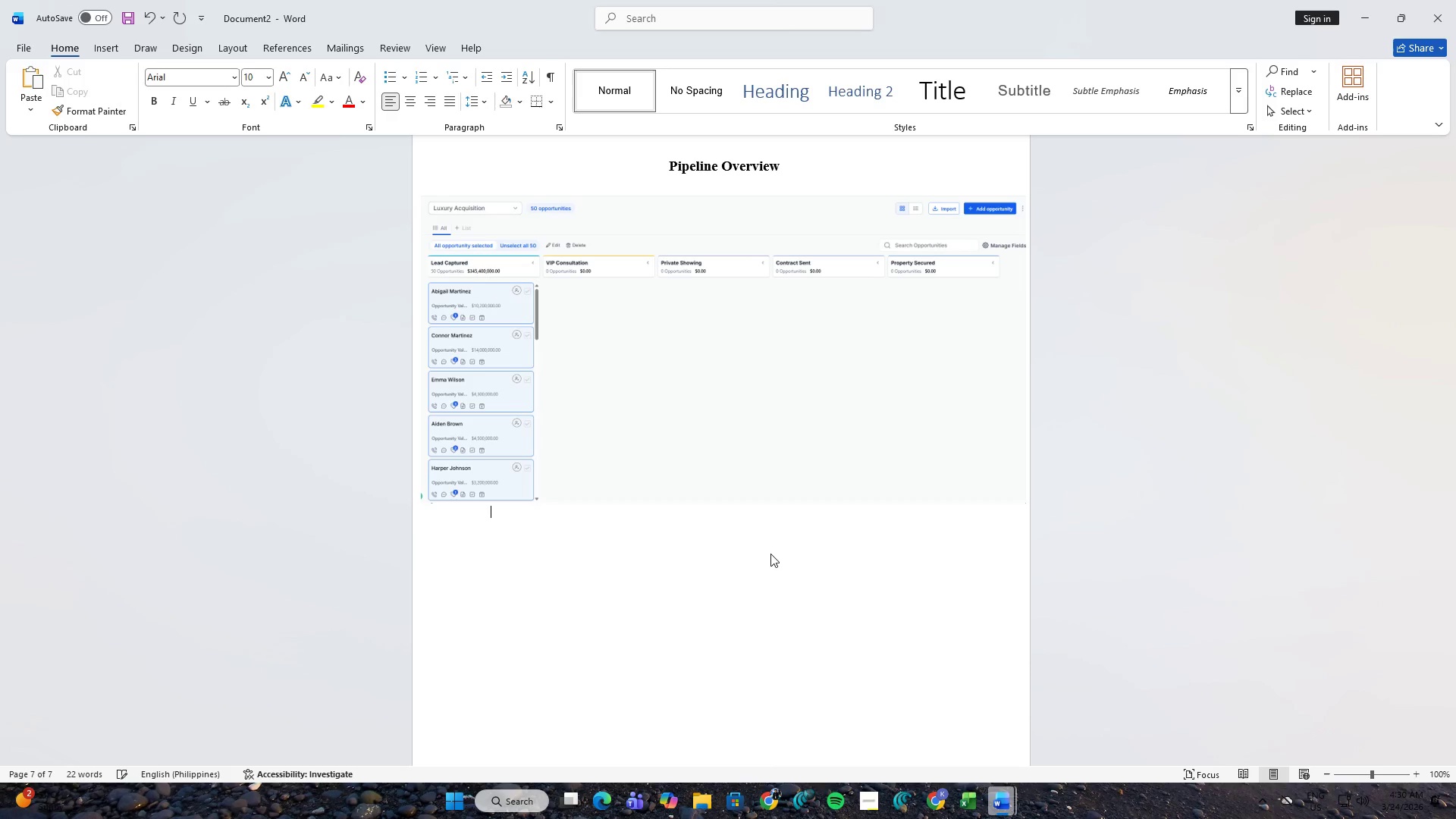 
key(Control+ControlLeft)
 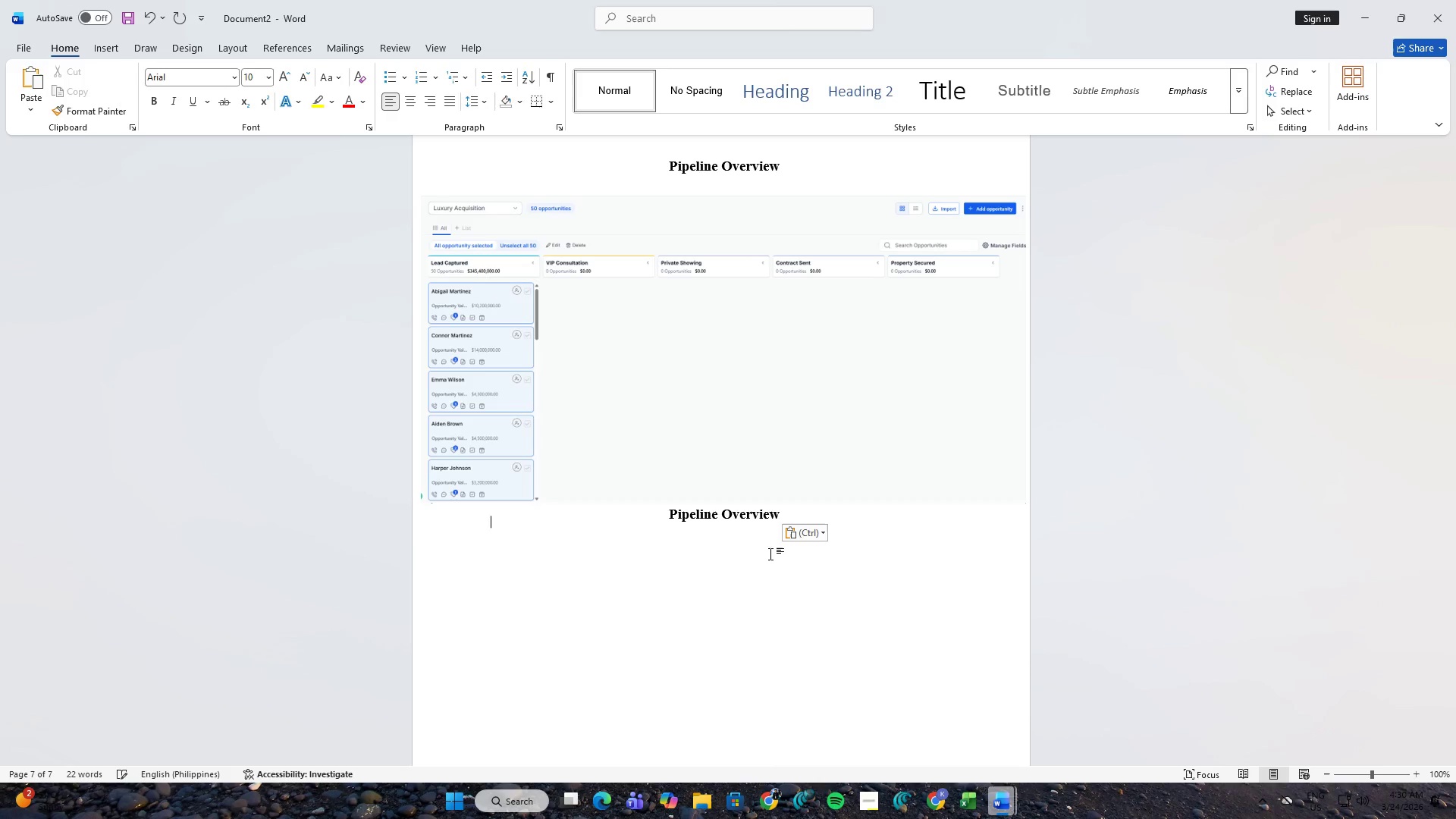 
key(Control+V)
 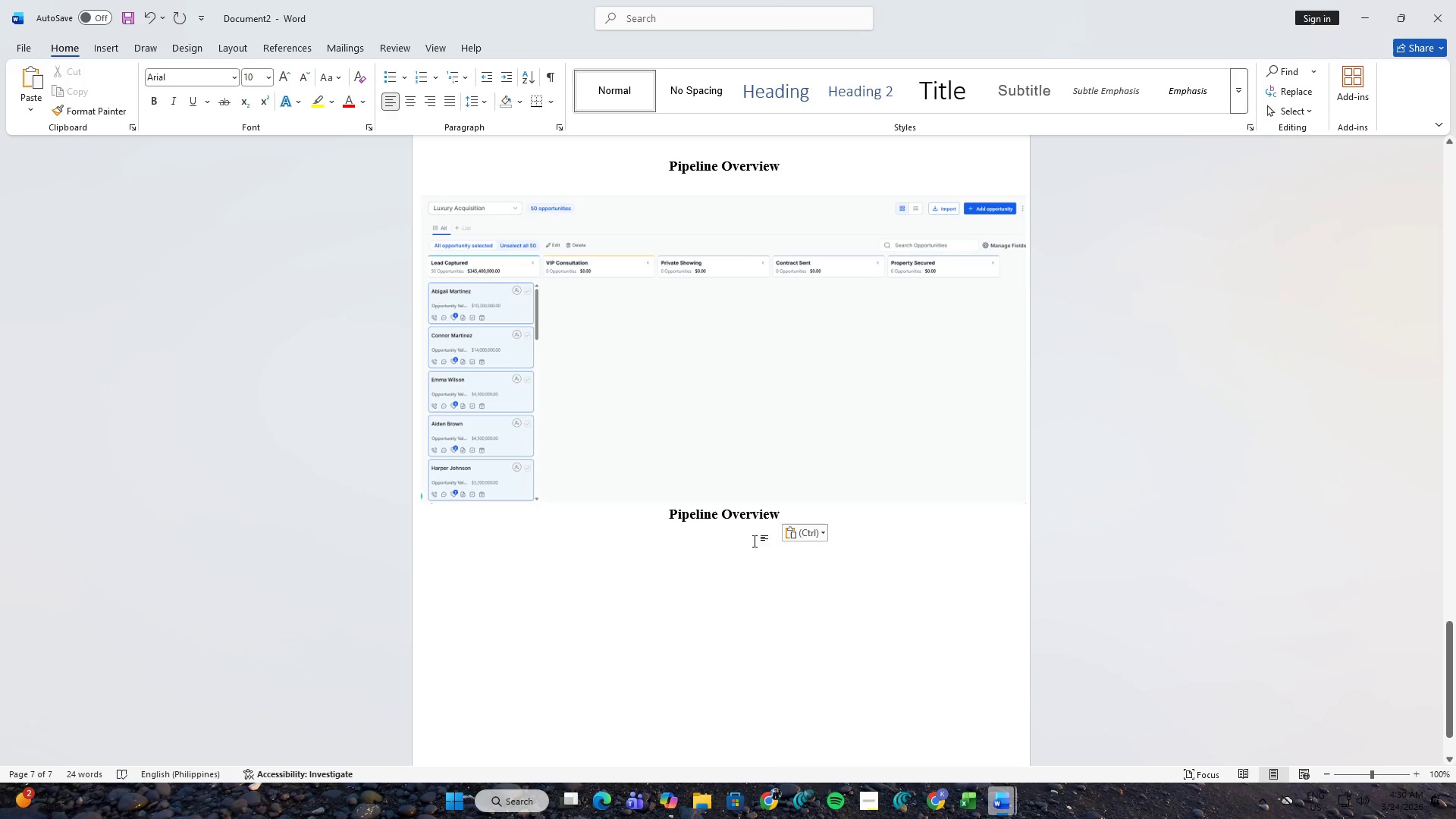 
left_click([714, 517])
 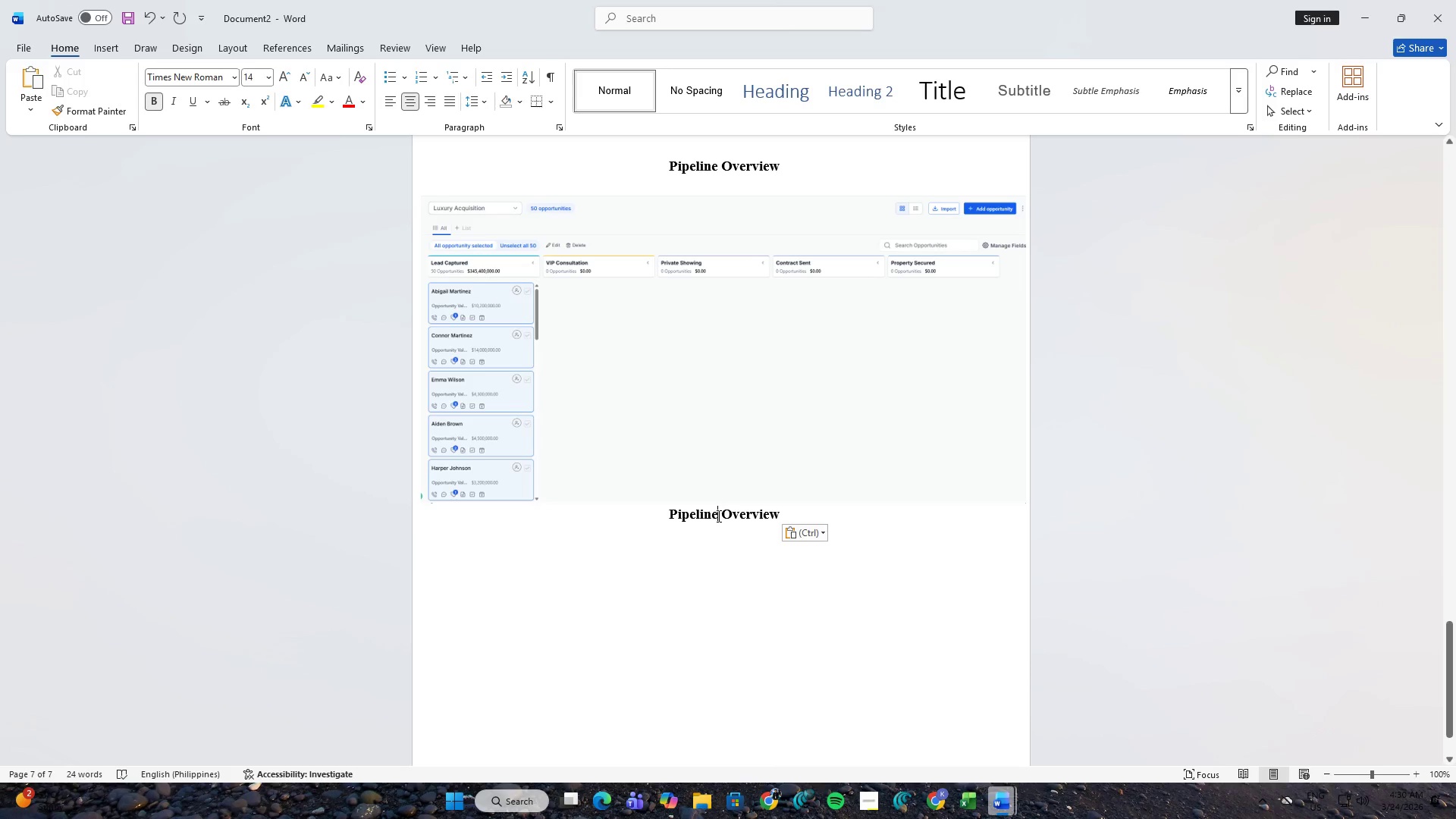 
left_click_drag(start_coordinate=[717, 516], to_coordinate=[671, 510])
 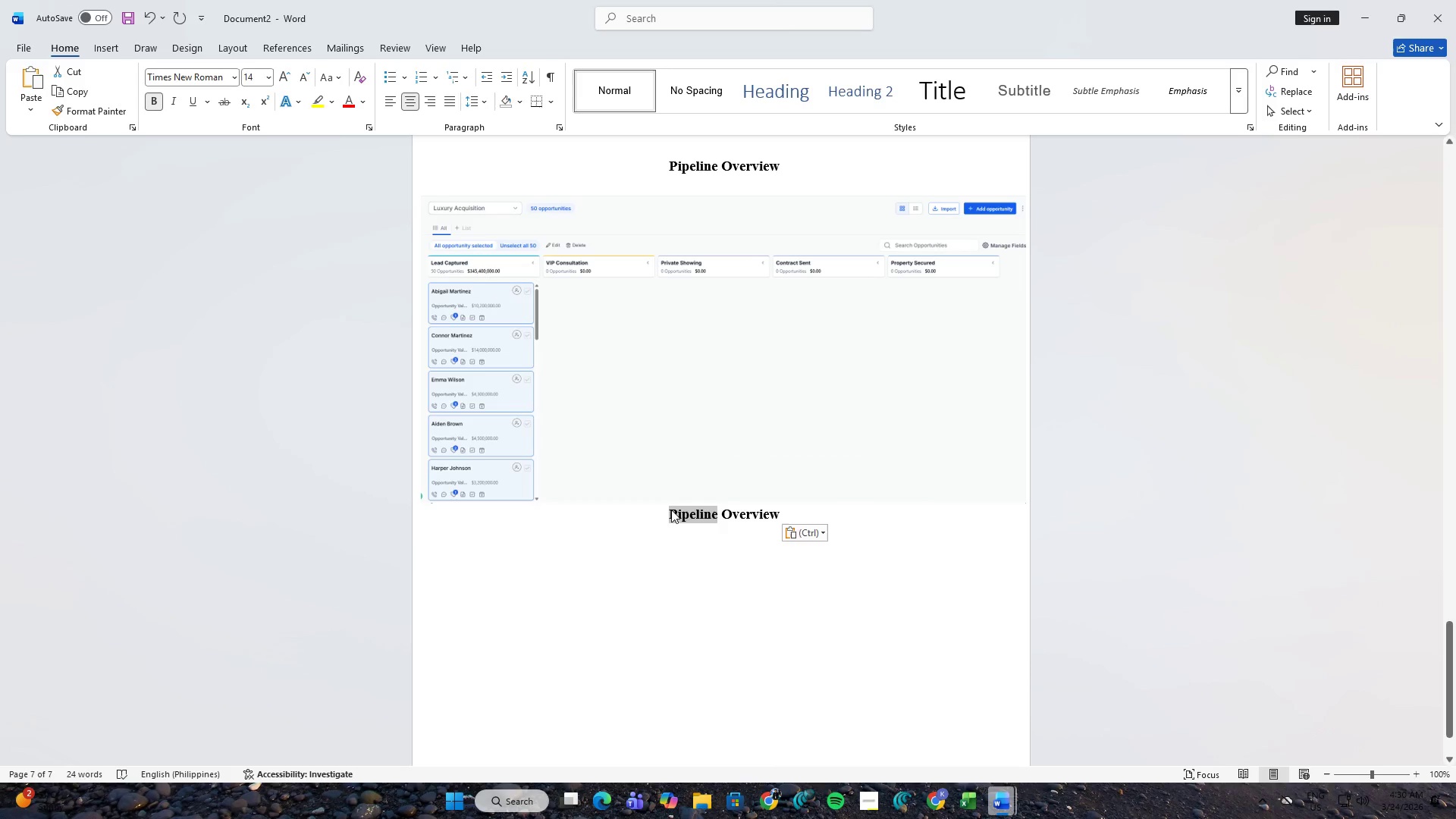 
type(CONC)
key(Backspace)
type(TACts)
 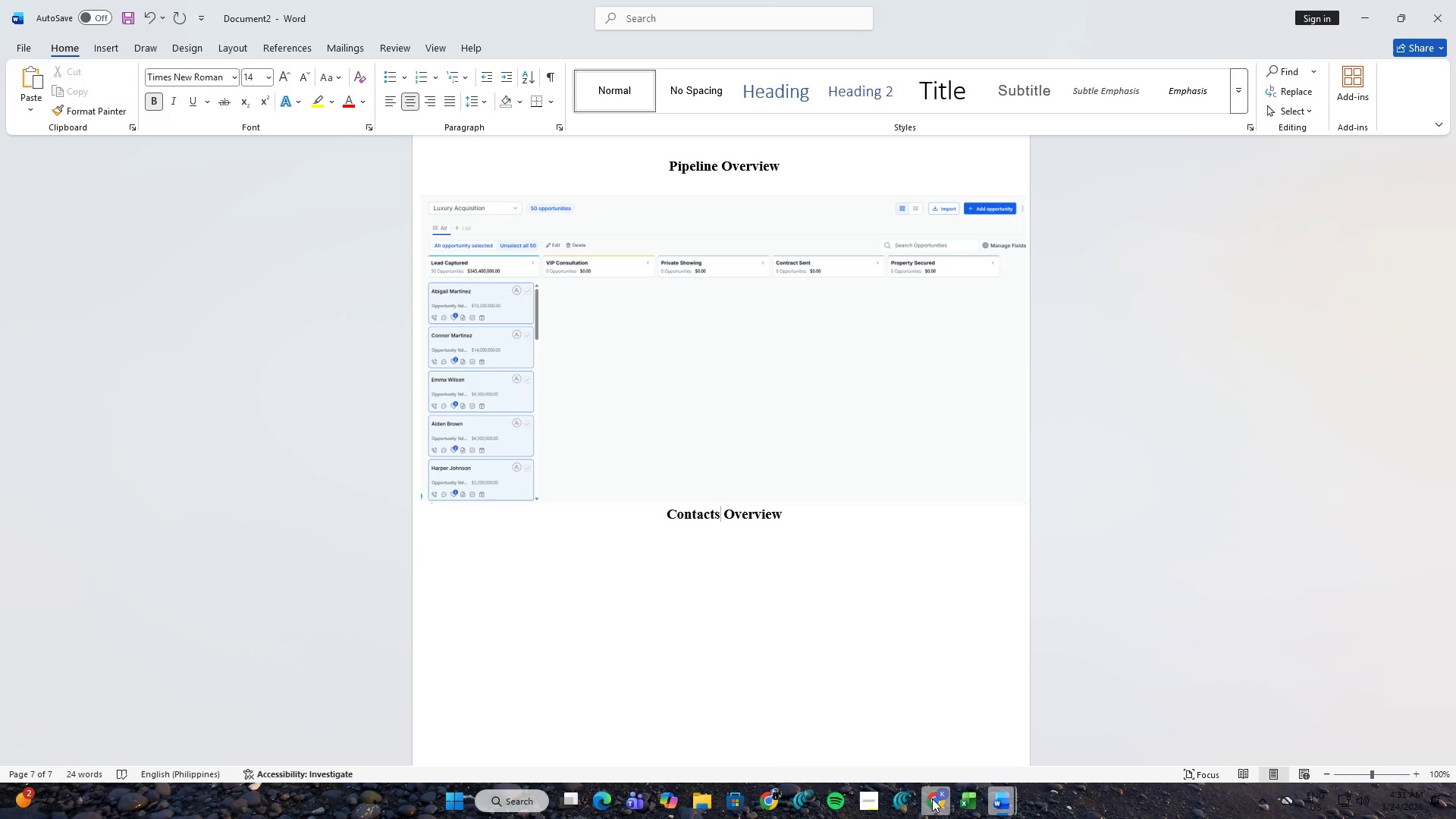 
left_click([932, 799])
 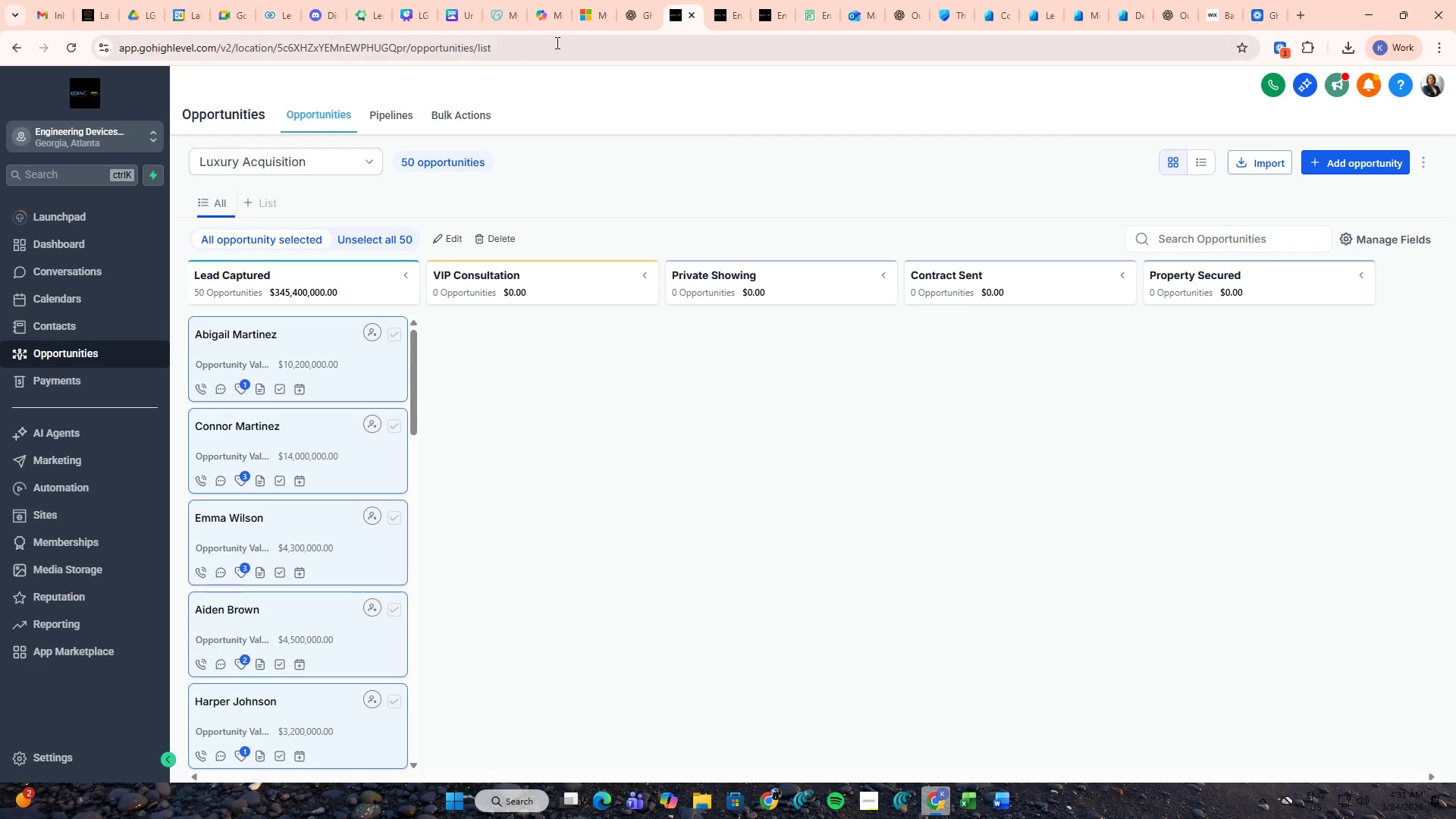 
left_click([726, 0])
 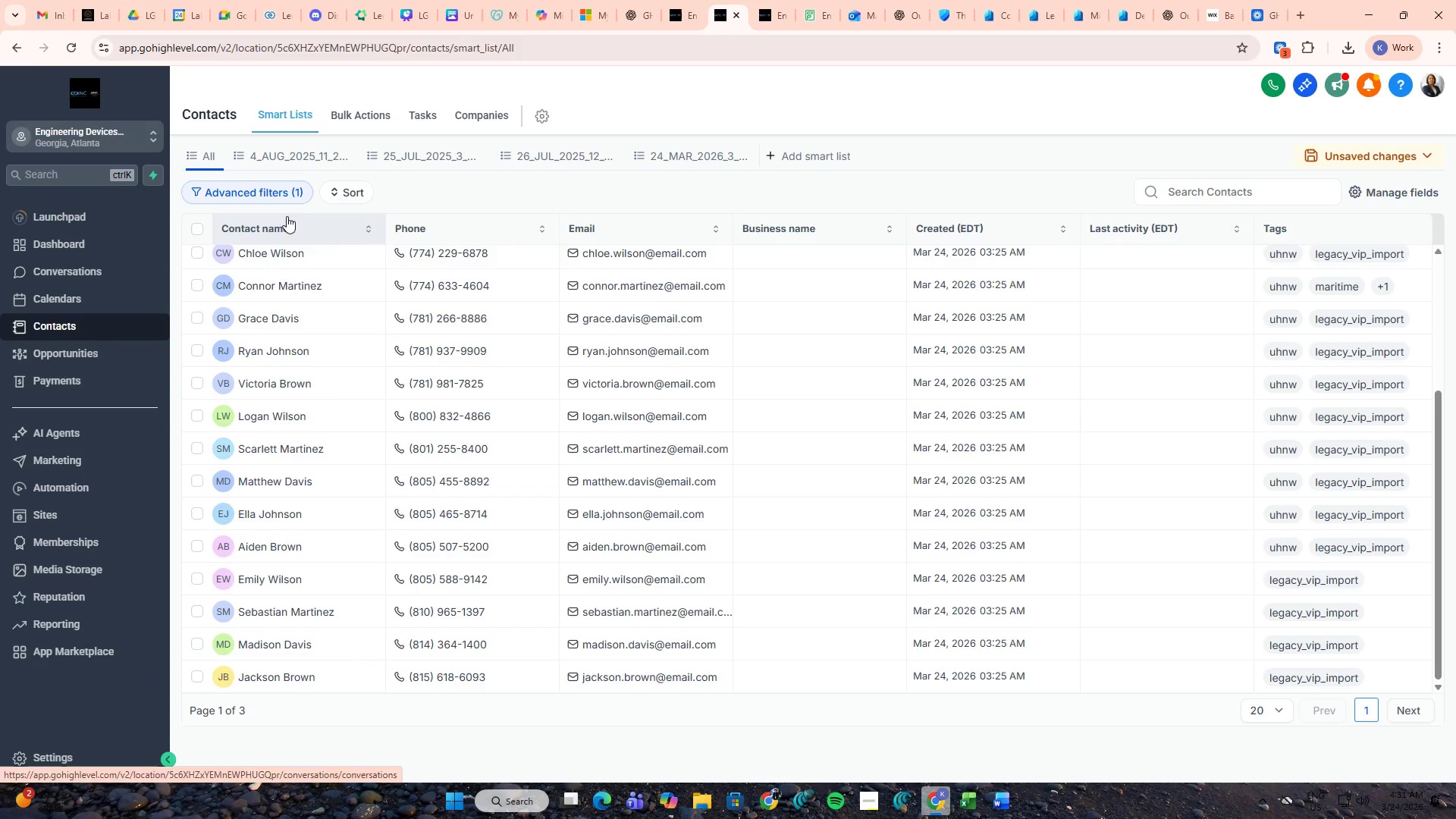 
left_click([672, 152])
 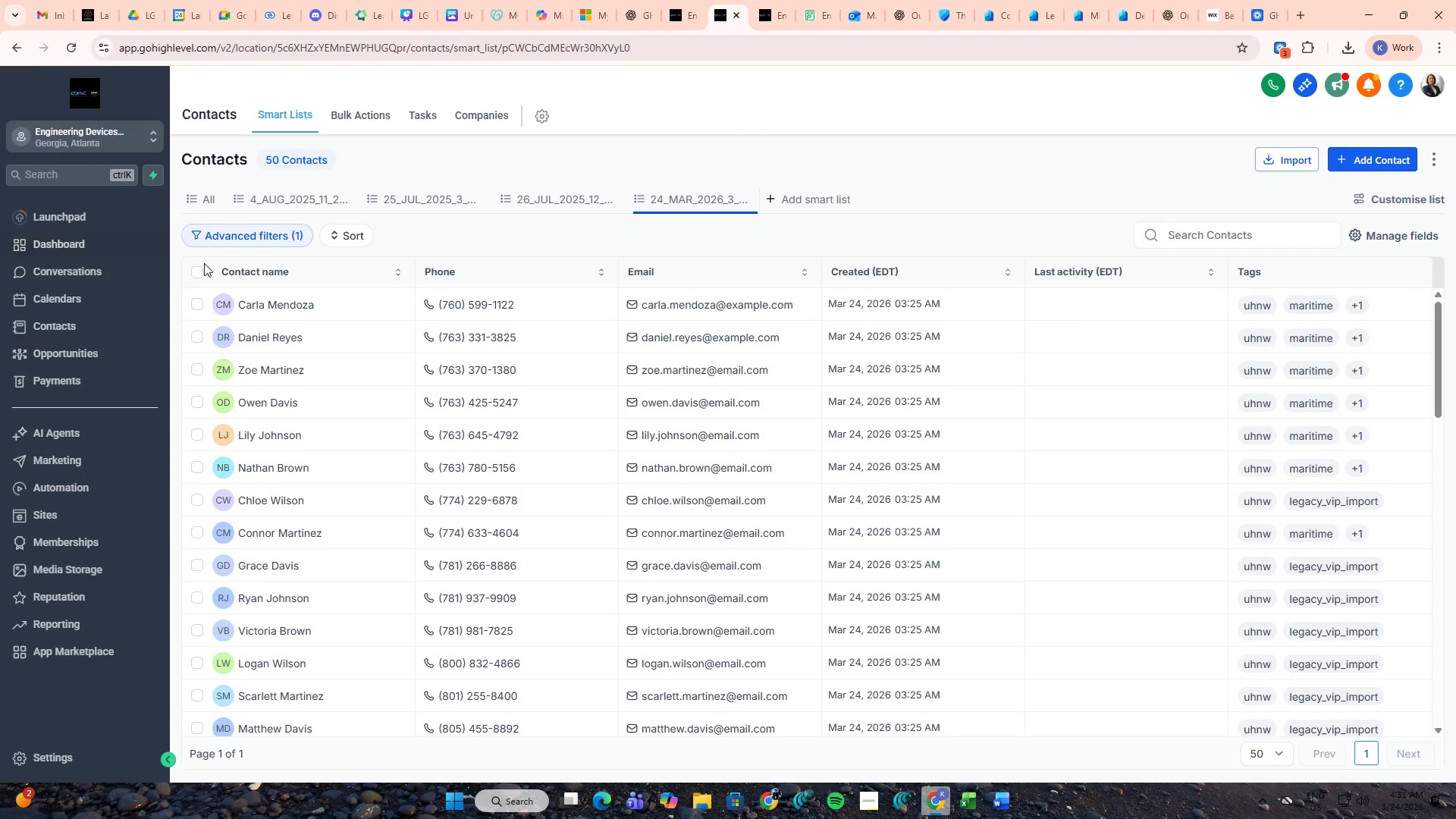 
left_click([197, 269])
 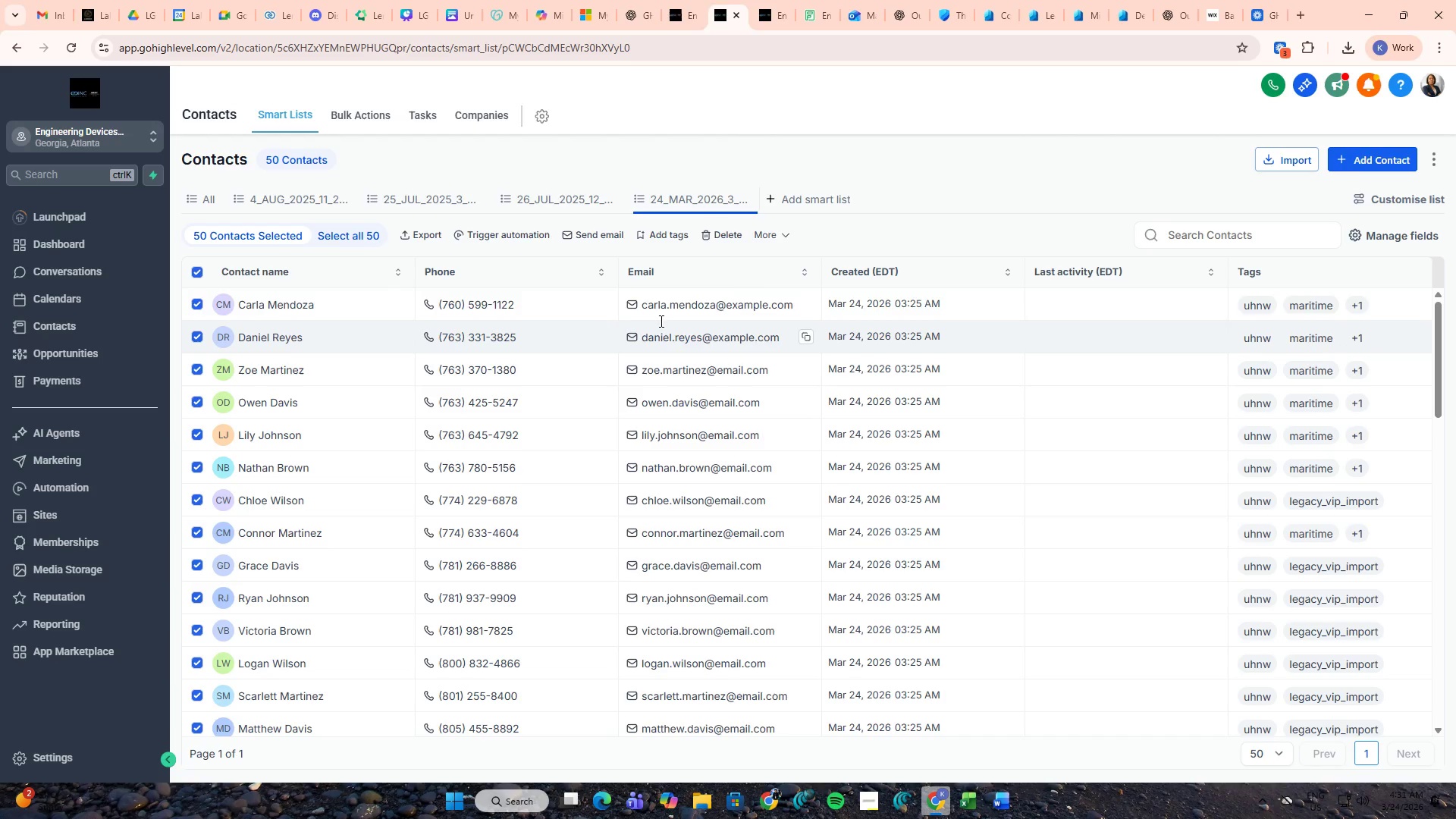 
scroll: coordinate [1043, 420], scroll_direction: down, amount: 4.0
 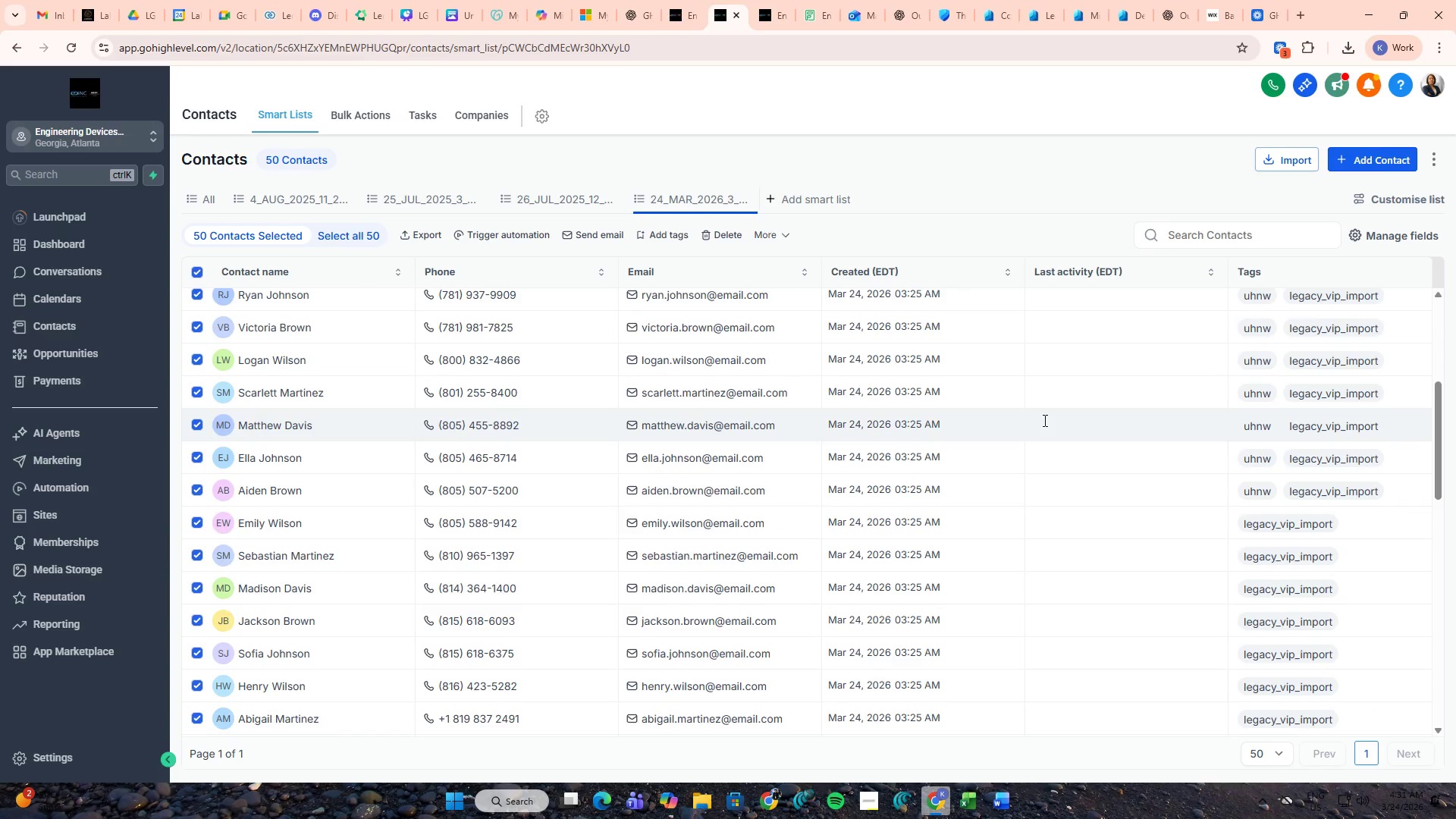 
scroll: coordinate [1043, 413], scroll_direction: up, amount: 7.0
 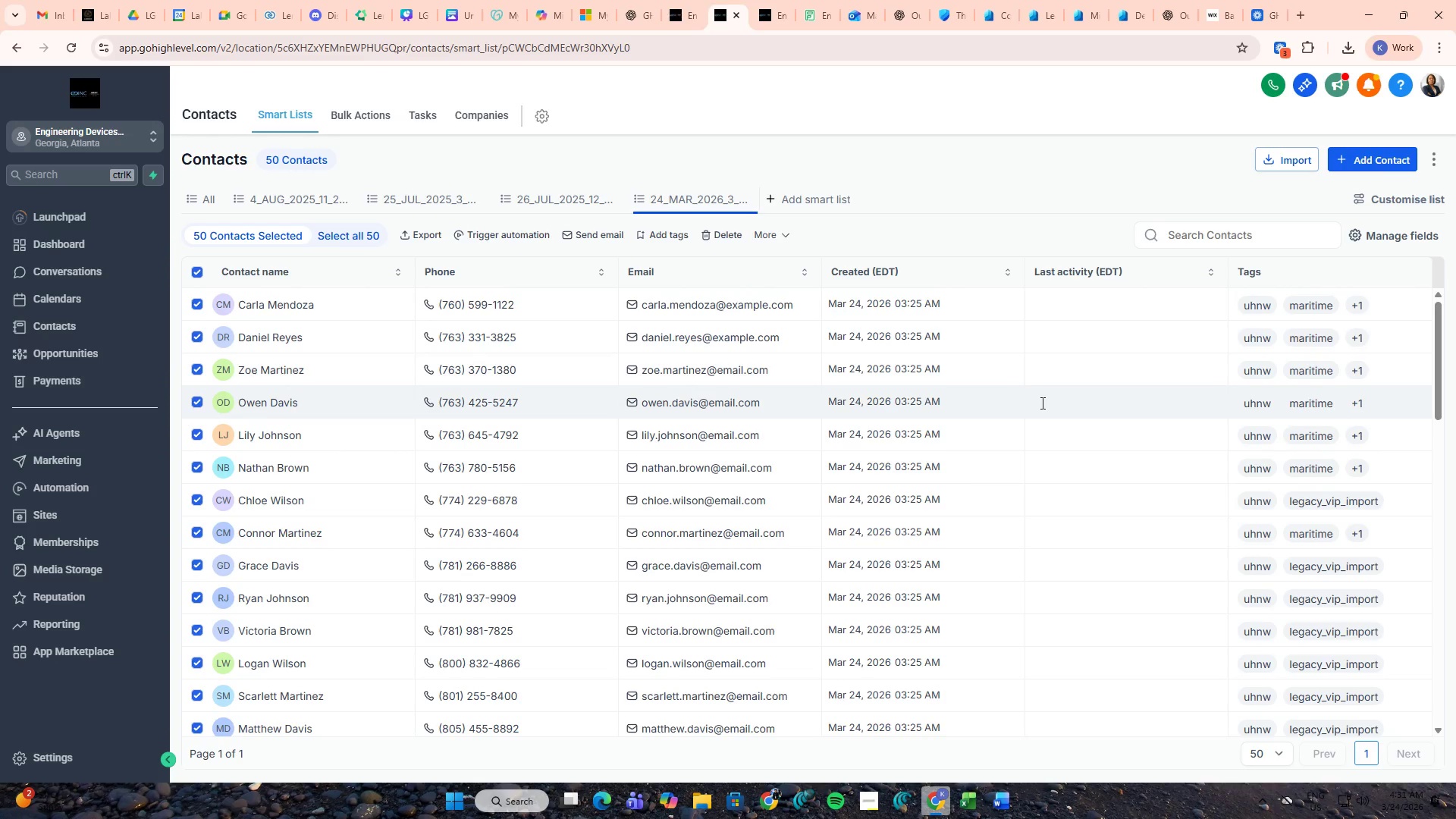 
scroll: coordinate [1040, 398], scroll_direction: down, amount: 10.0
 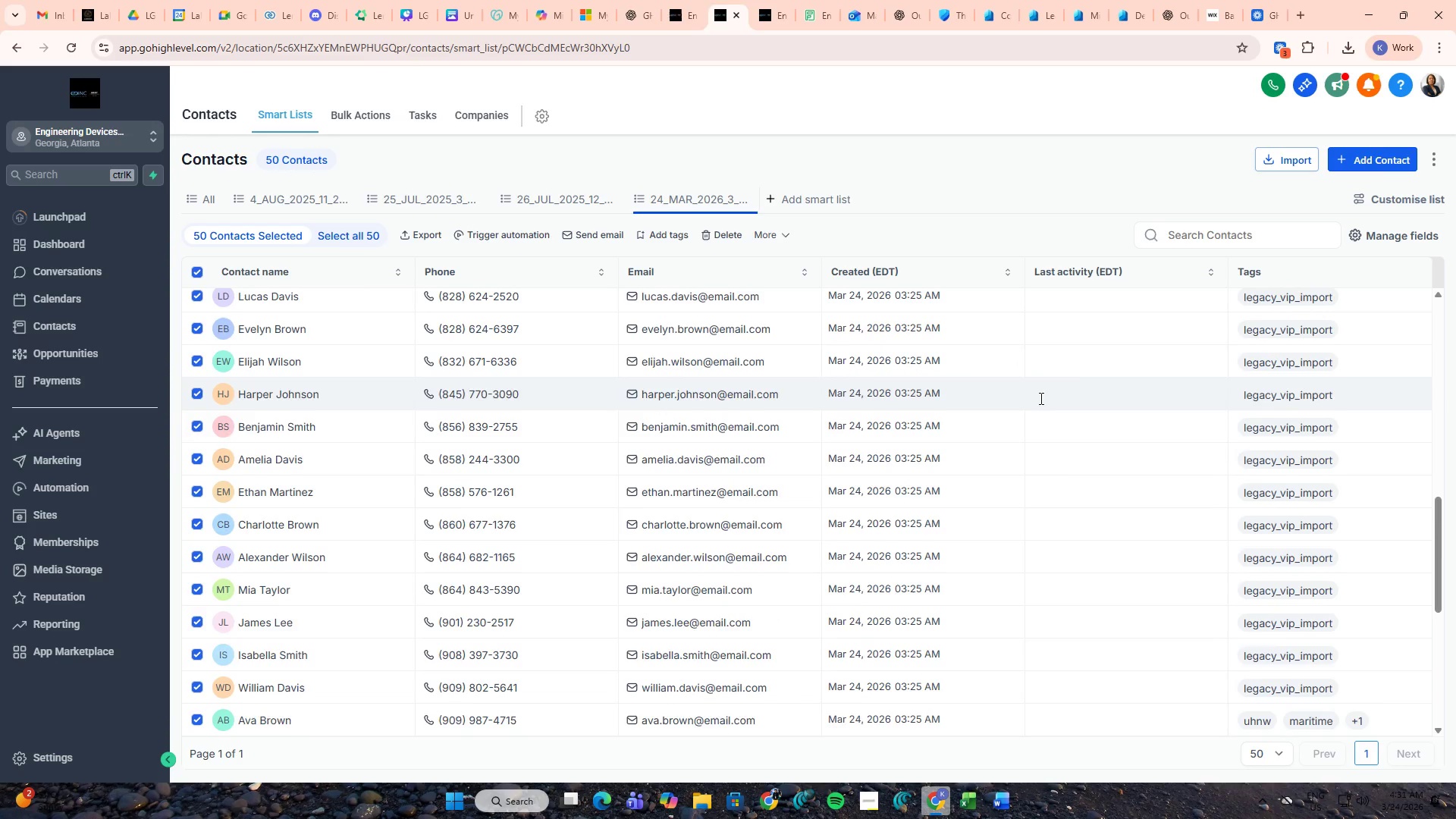 
scroll: coordinate [1040, 398], scroll_direction: up, amount: 10.0
 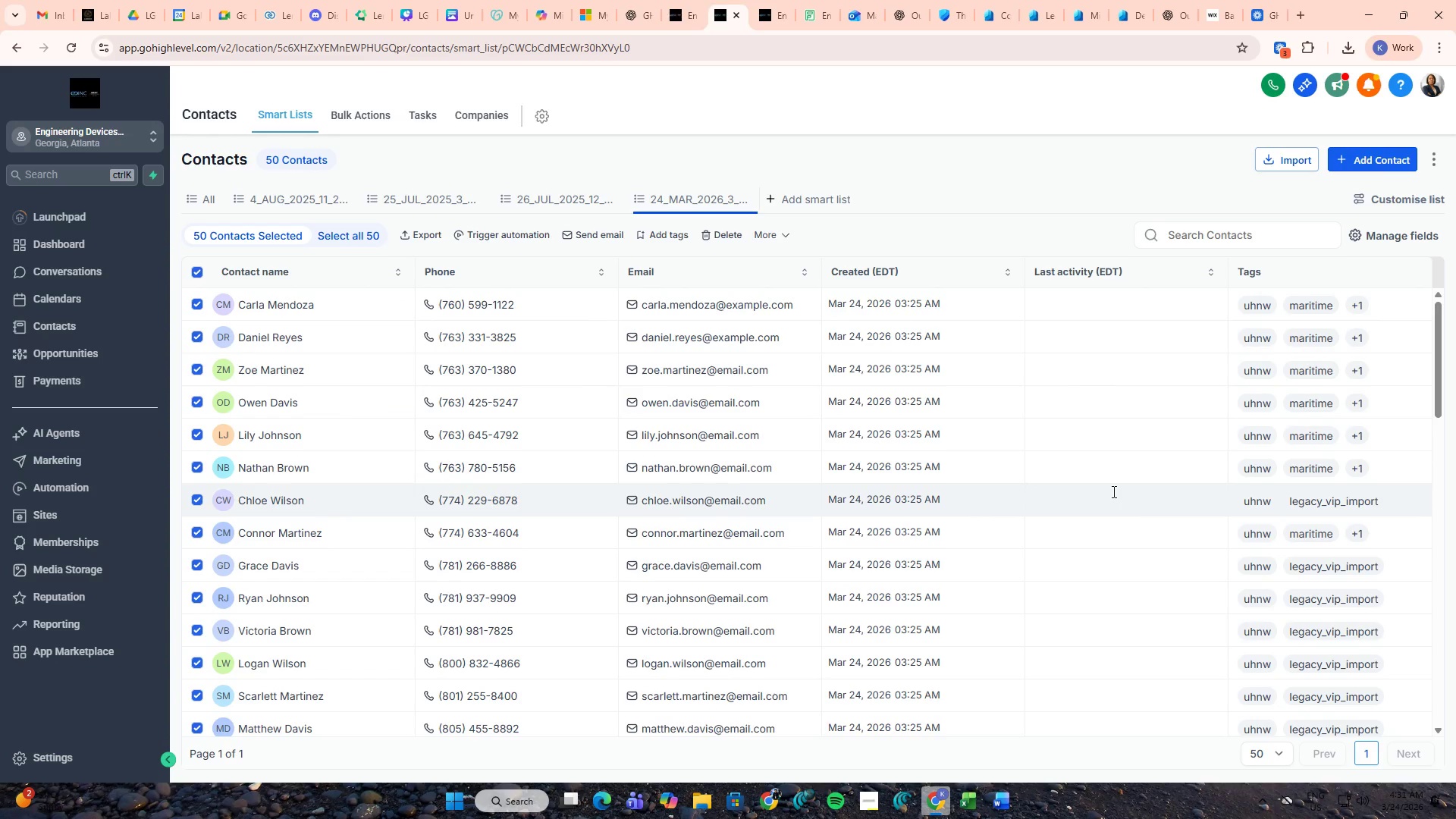 
scroll: coordinate [1096, 473], scroll_direction: down, amount: 5.0
 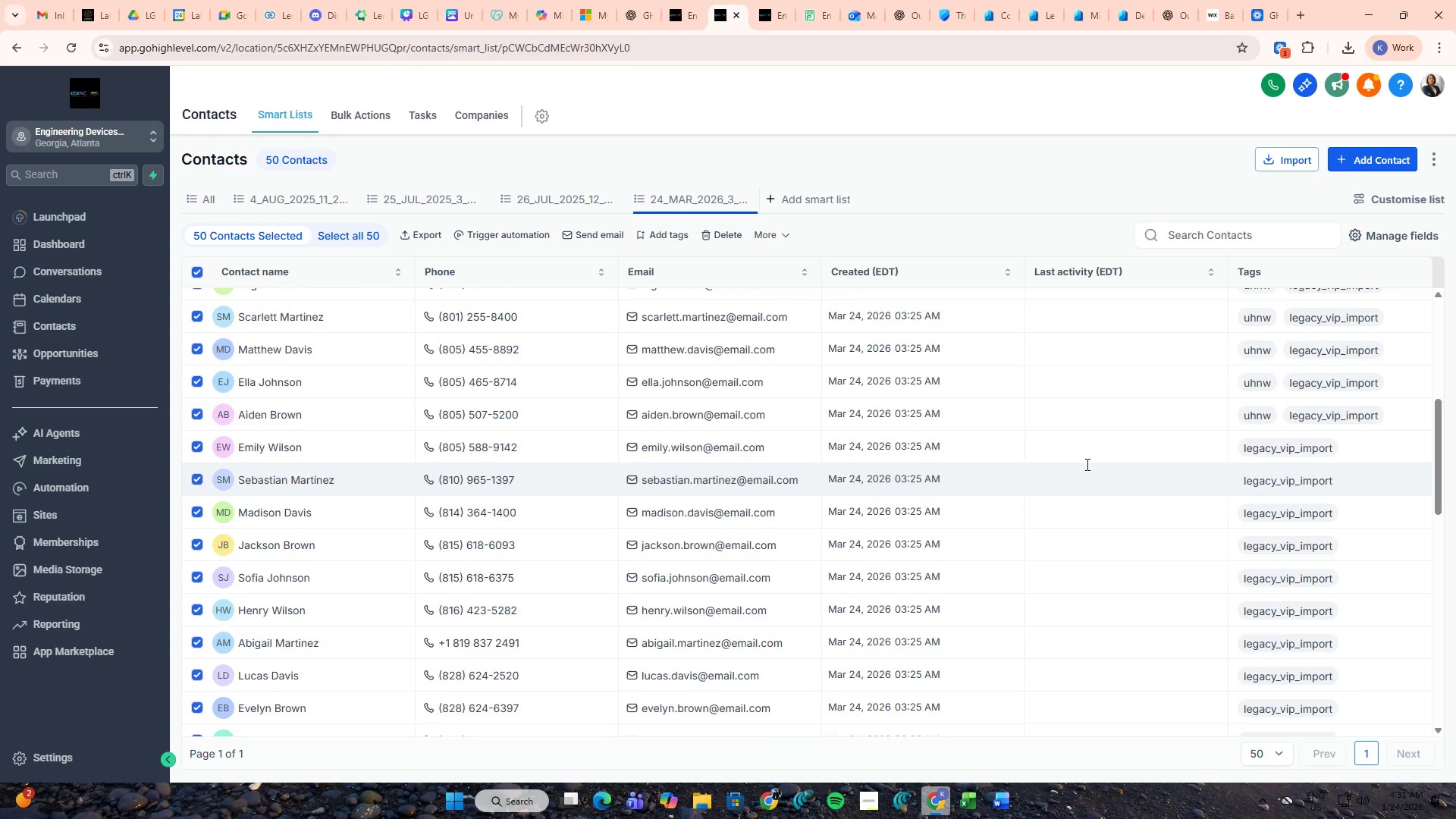 
scroll: coordinate [1074, 452], scroll_direction: up, amount: 7.0
 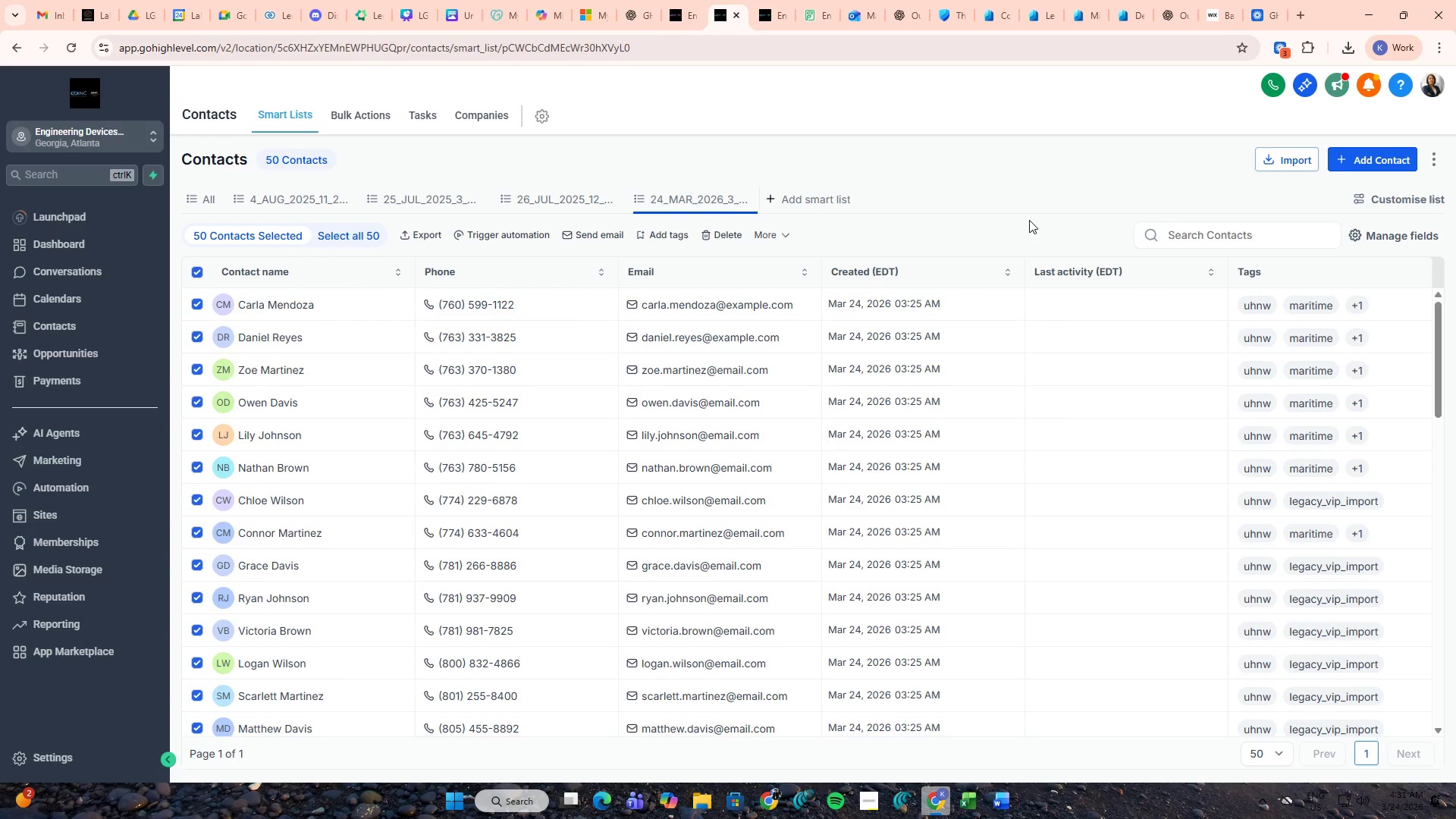 
key(PrintScreen)
 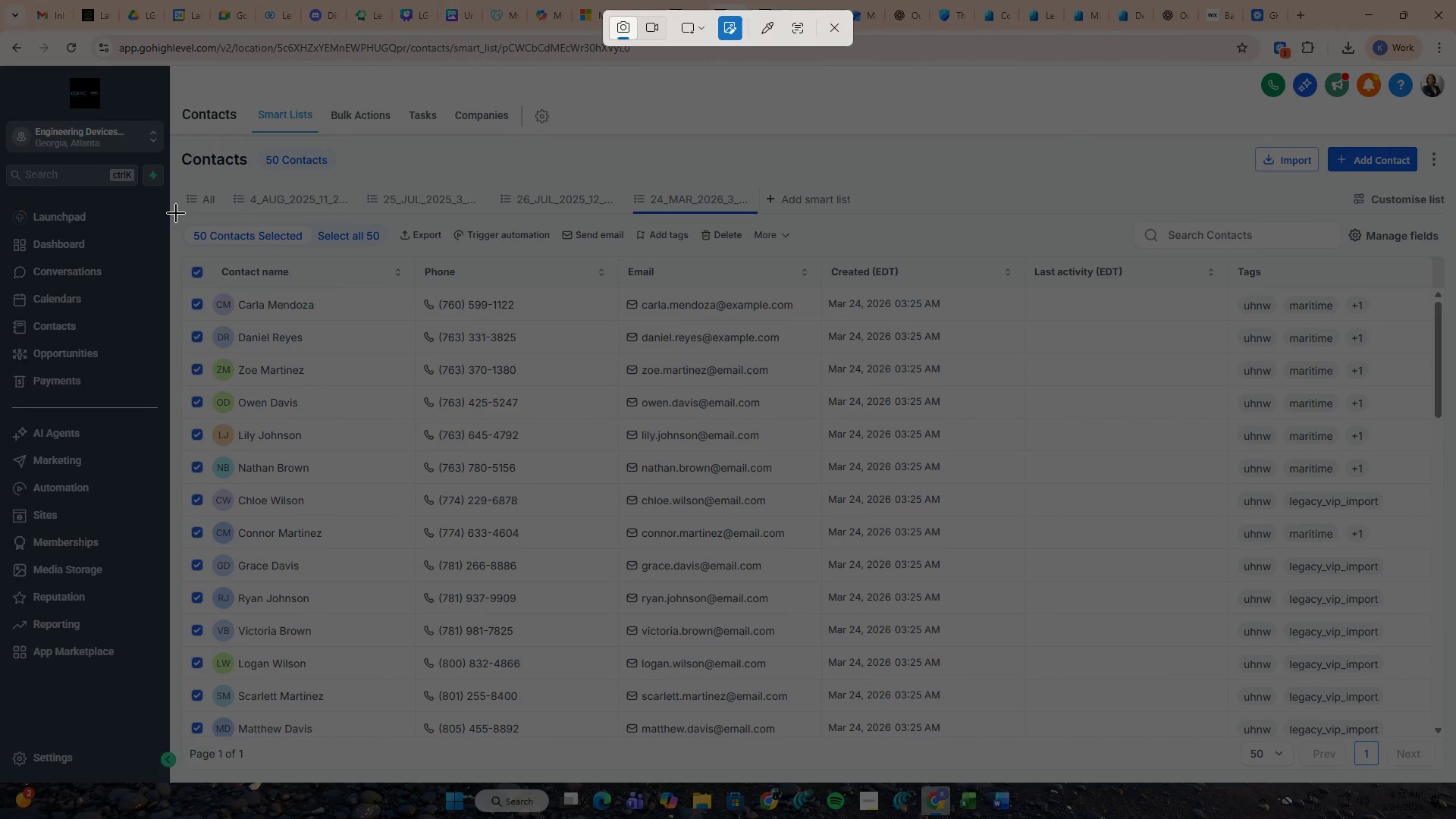 
wait(8.97)
 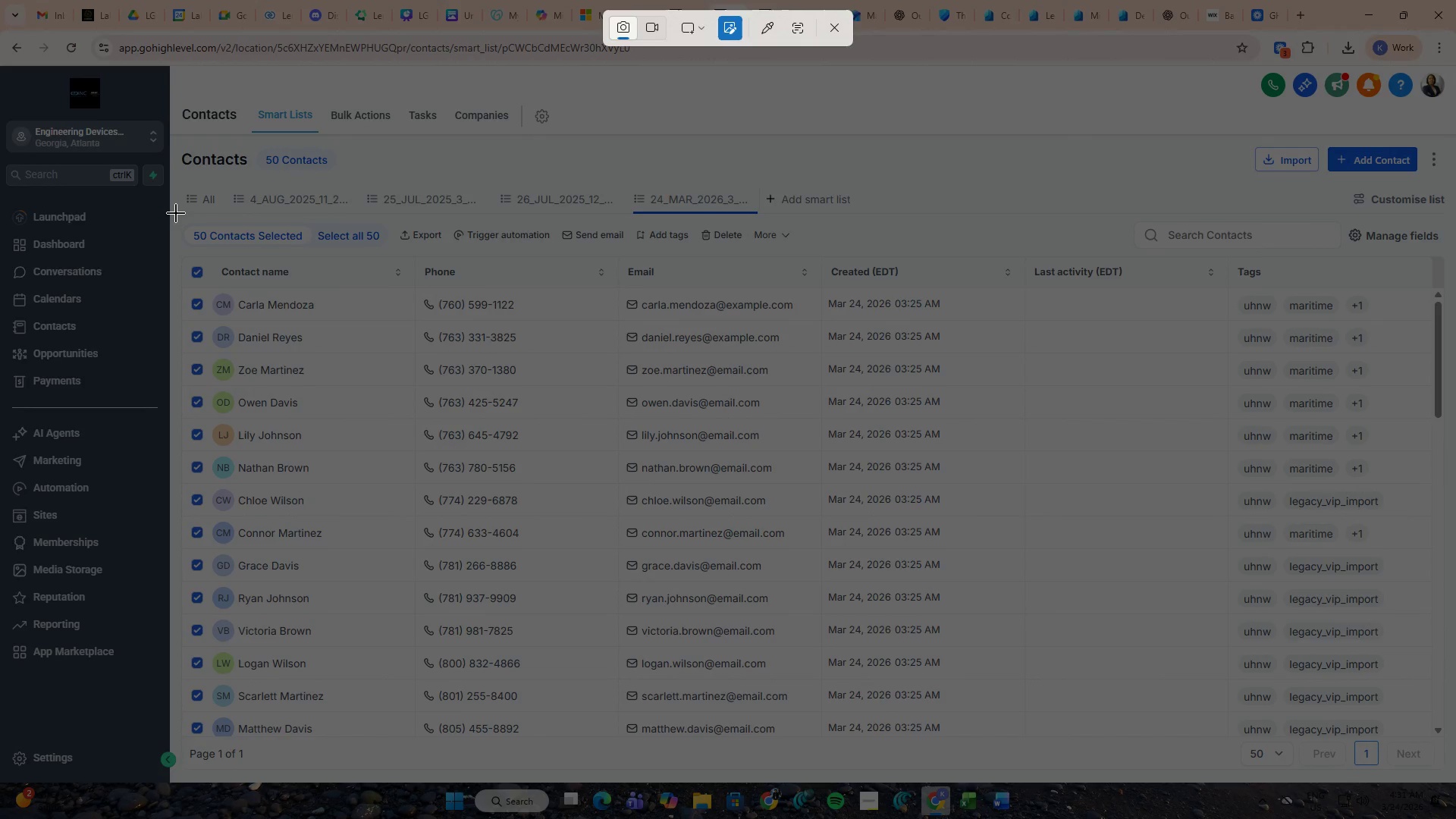 
left_click_drag(start_coordinate=[171, 216], to_coordinate=[1447, 765])
 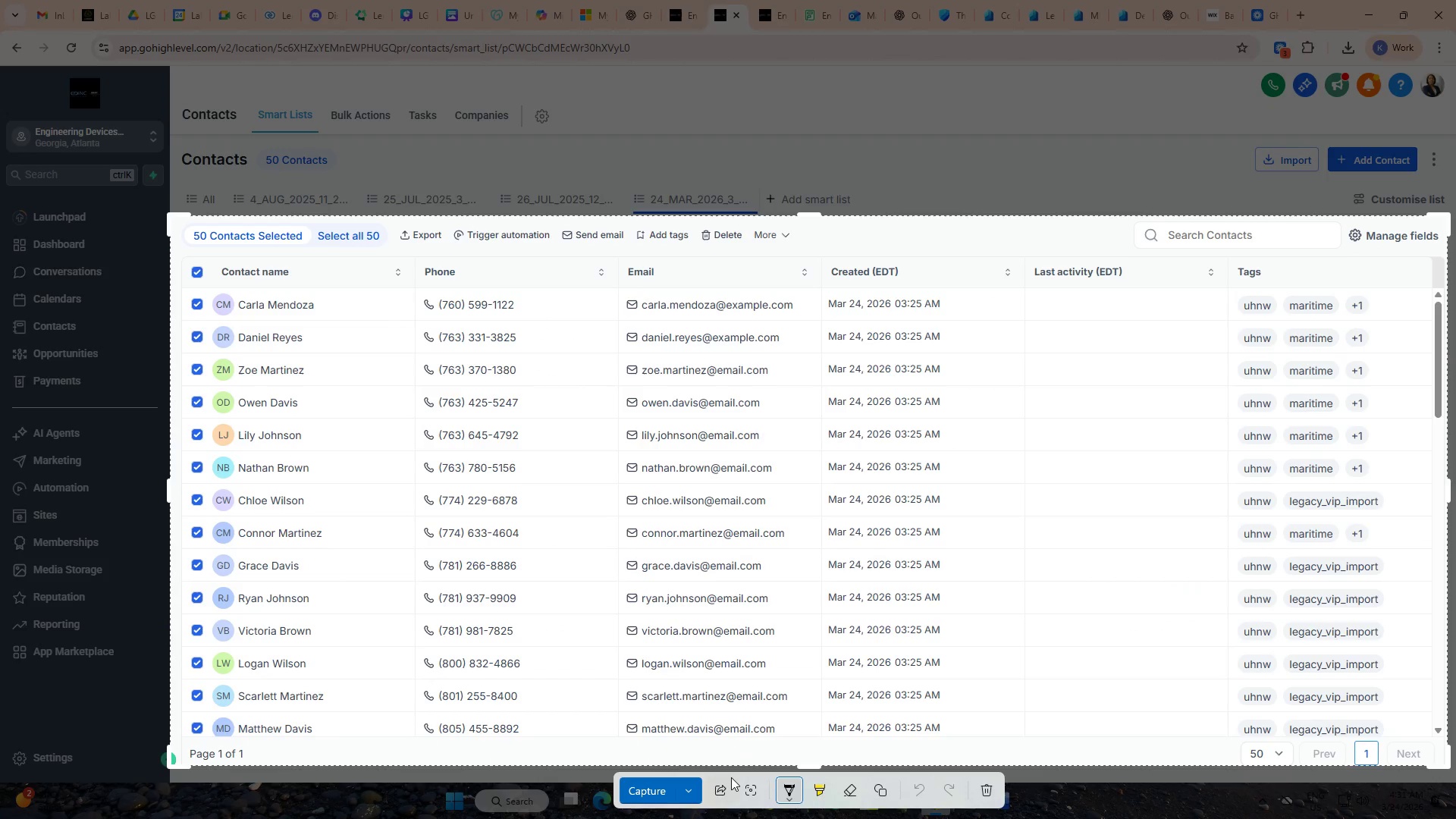 
left_click([695, 789])
 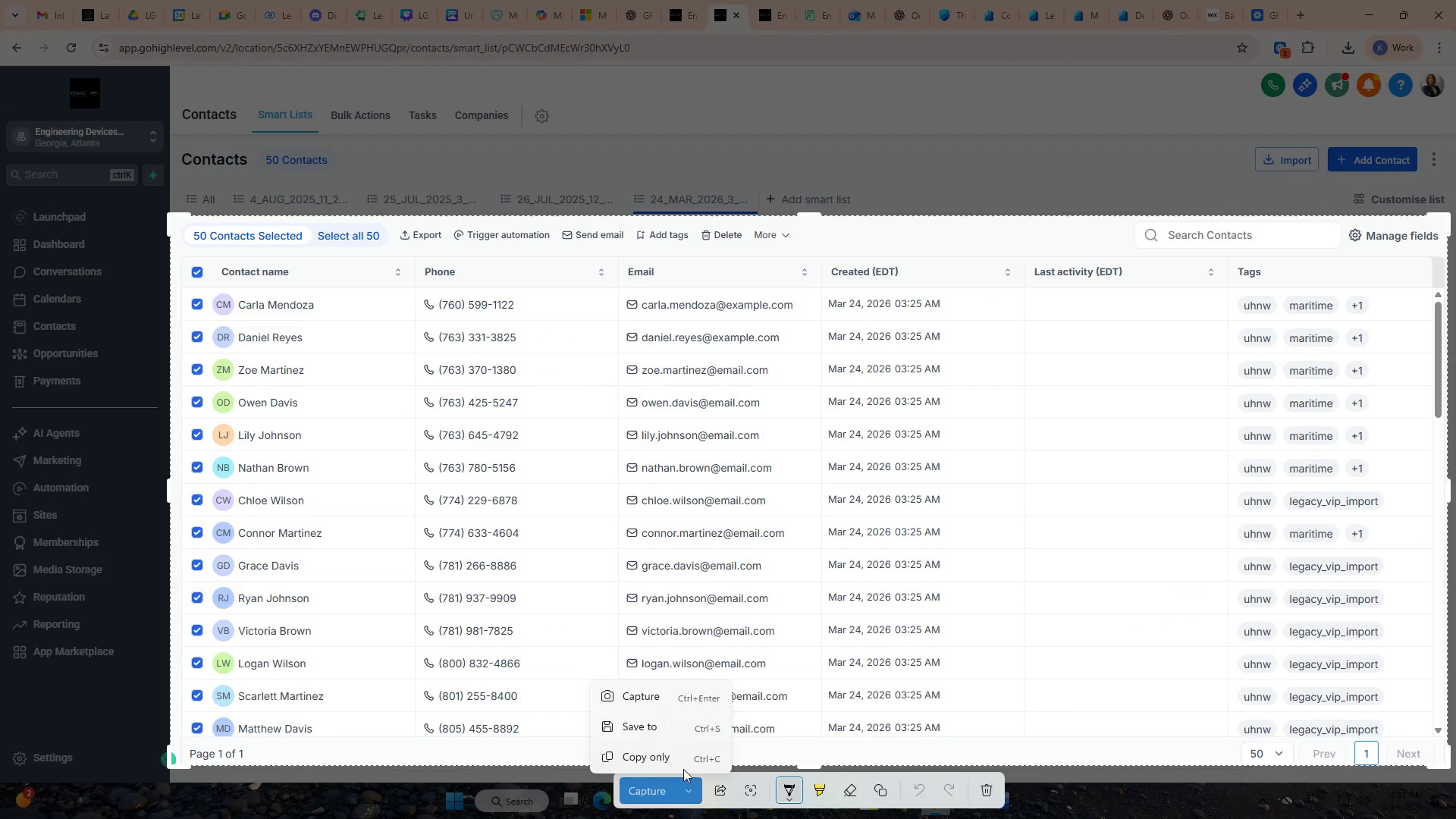 
left_click([680, 764])
 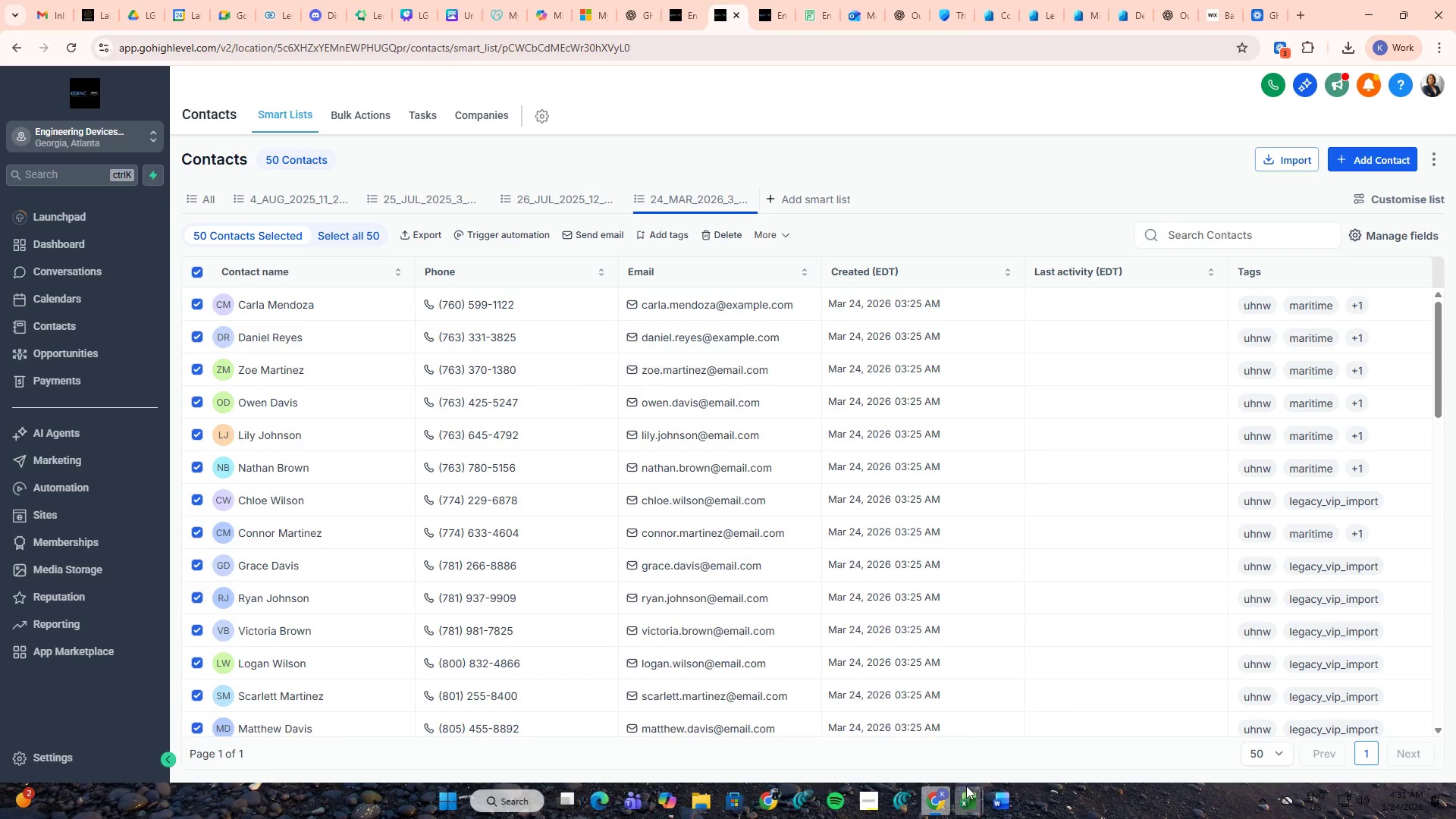 
left_click([994, 795])
 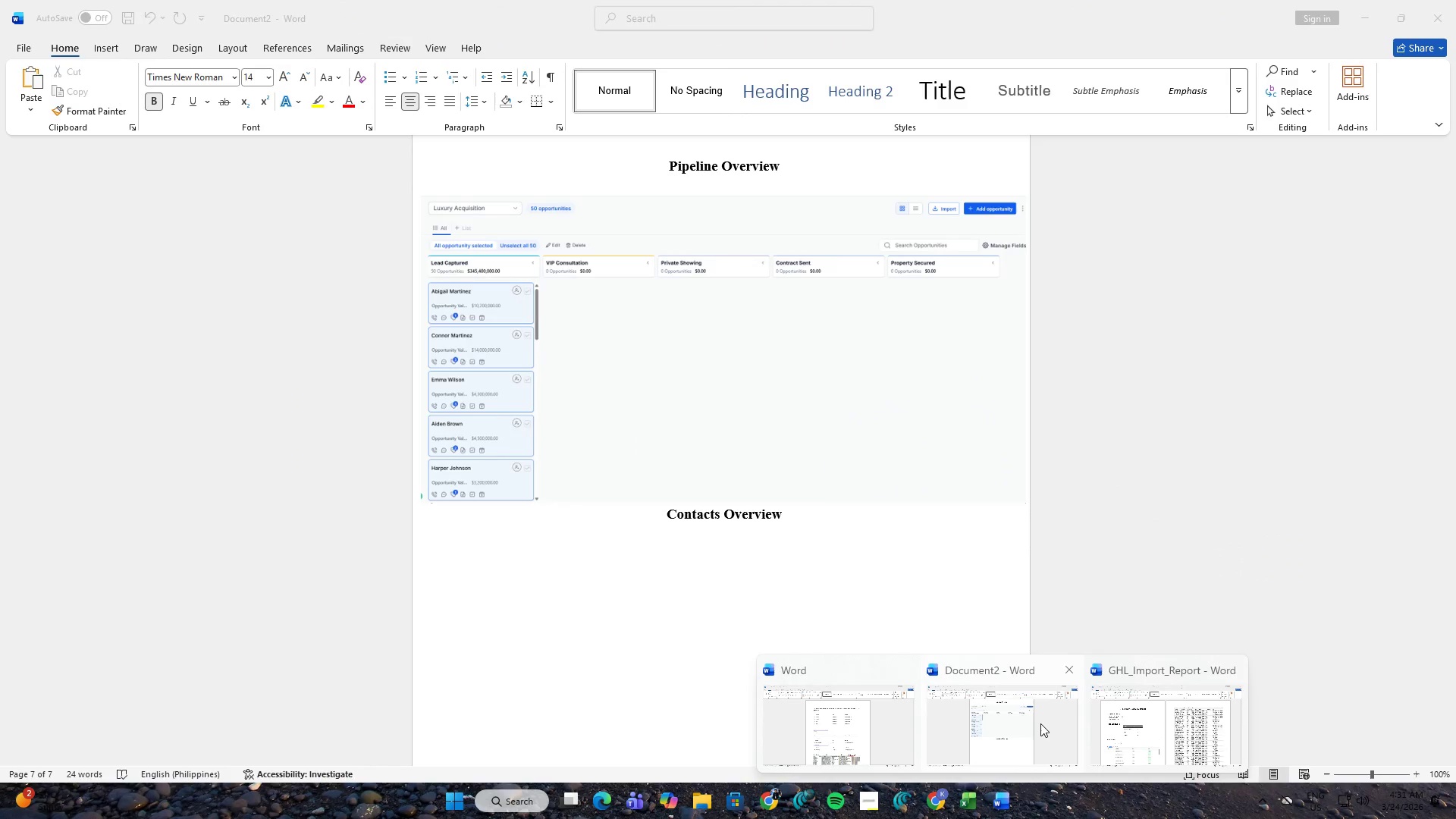 
left_click([1040, 723])
 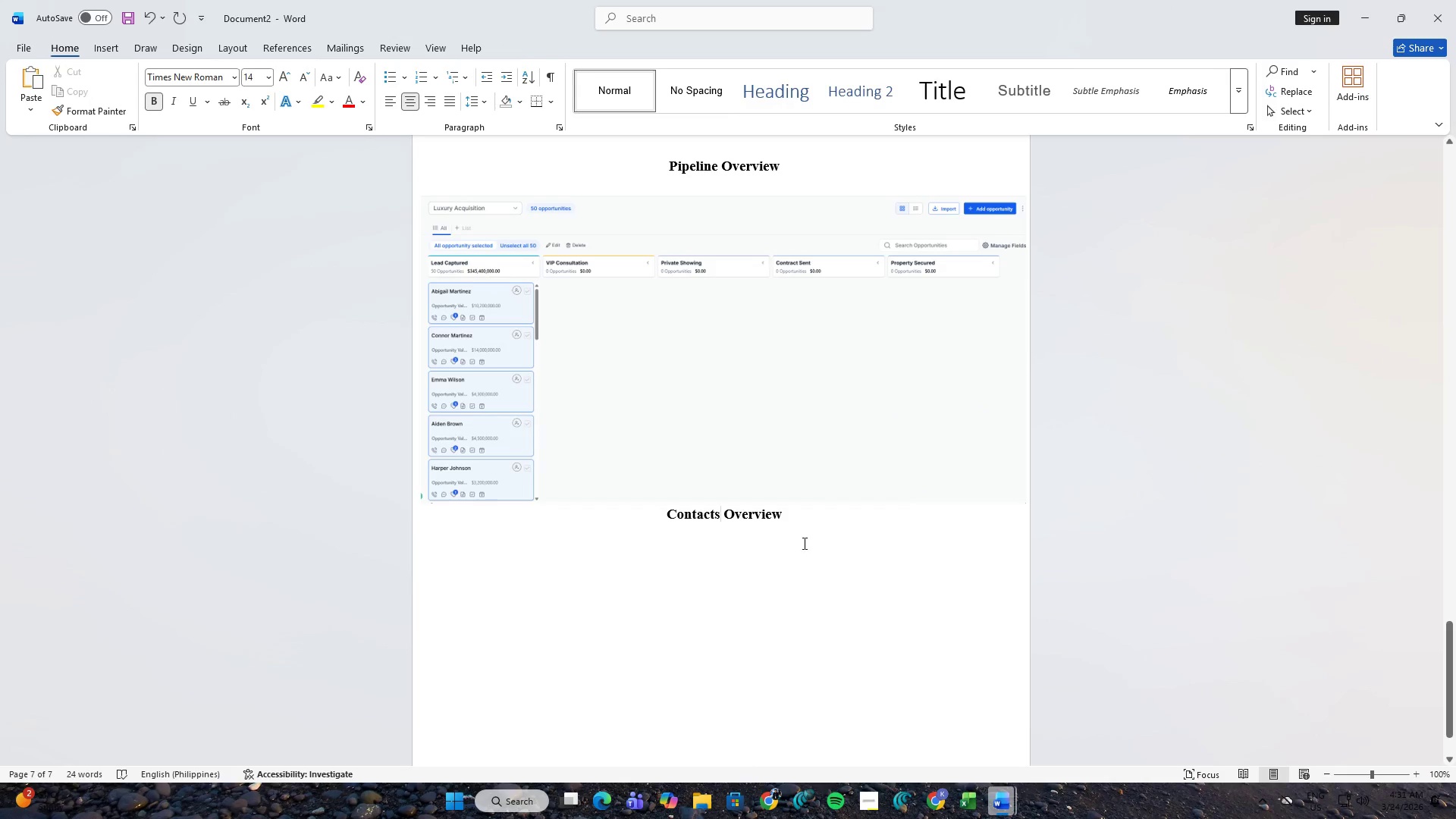 
left_click([817, 520])
 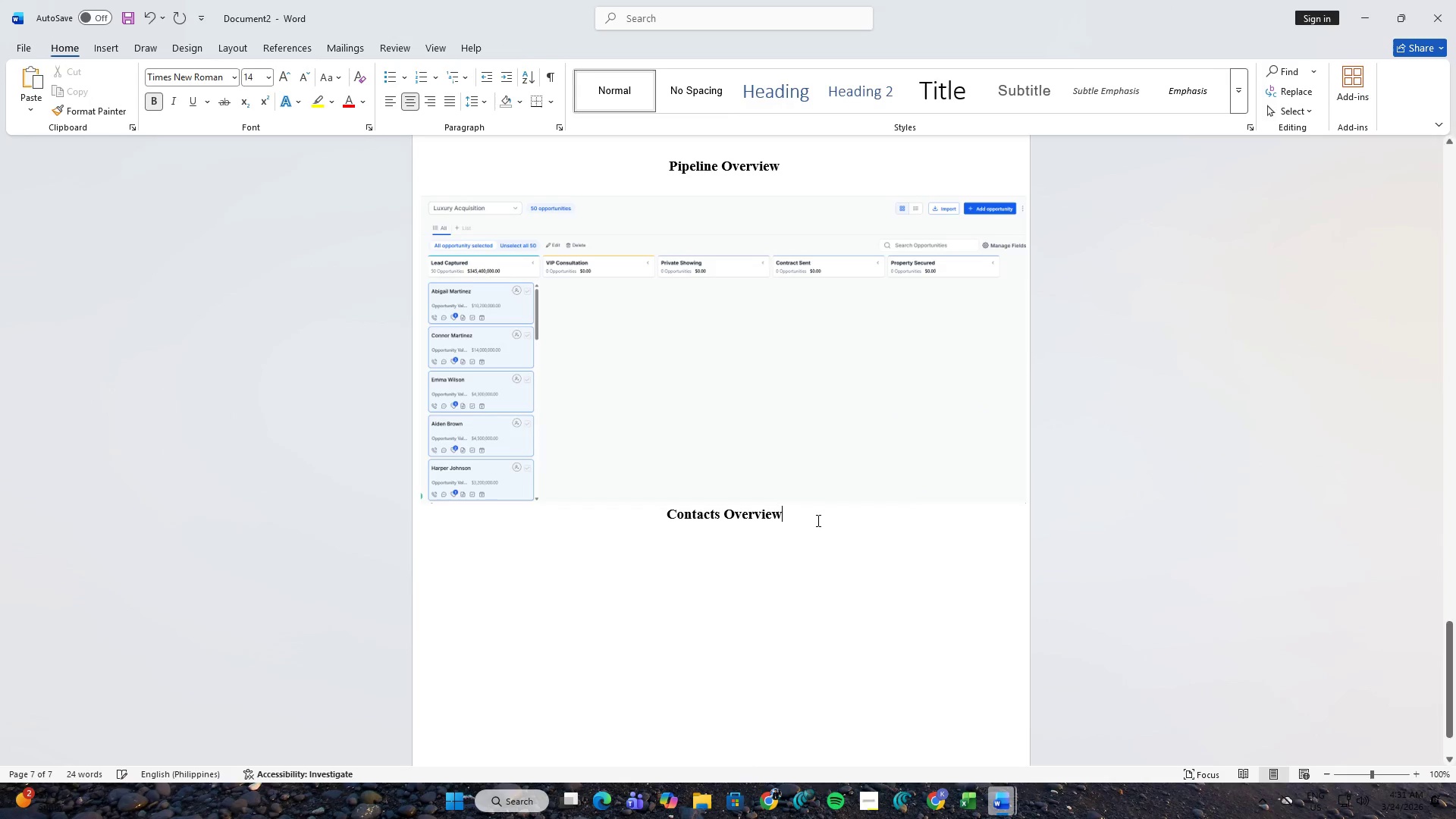 
key(NumpadEnter)
 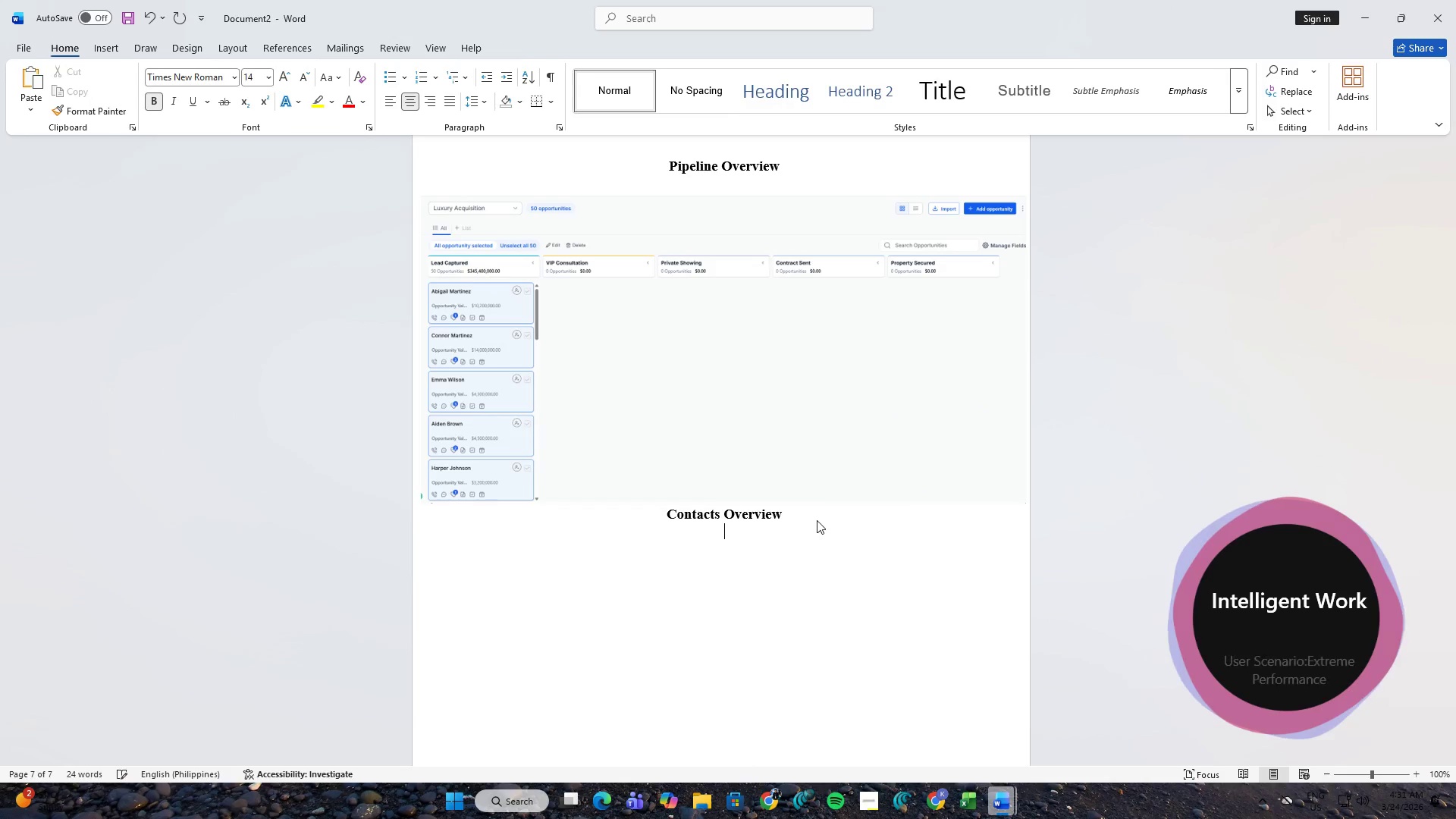 
key(Control+ControlLeft)
 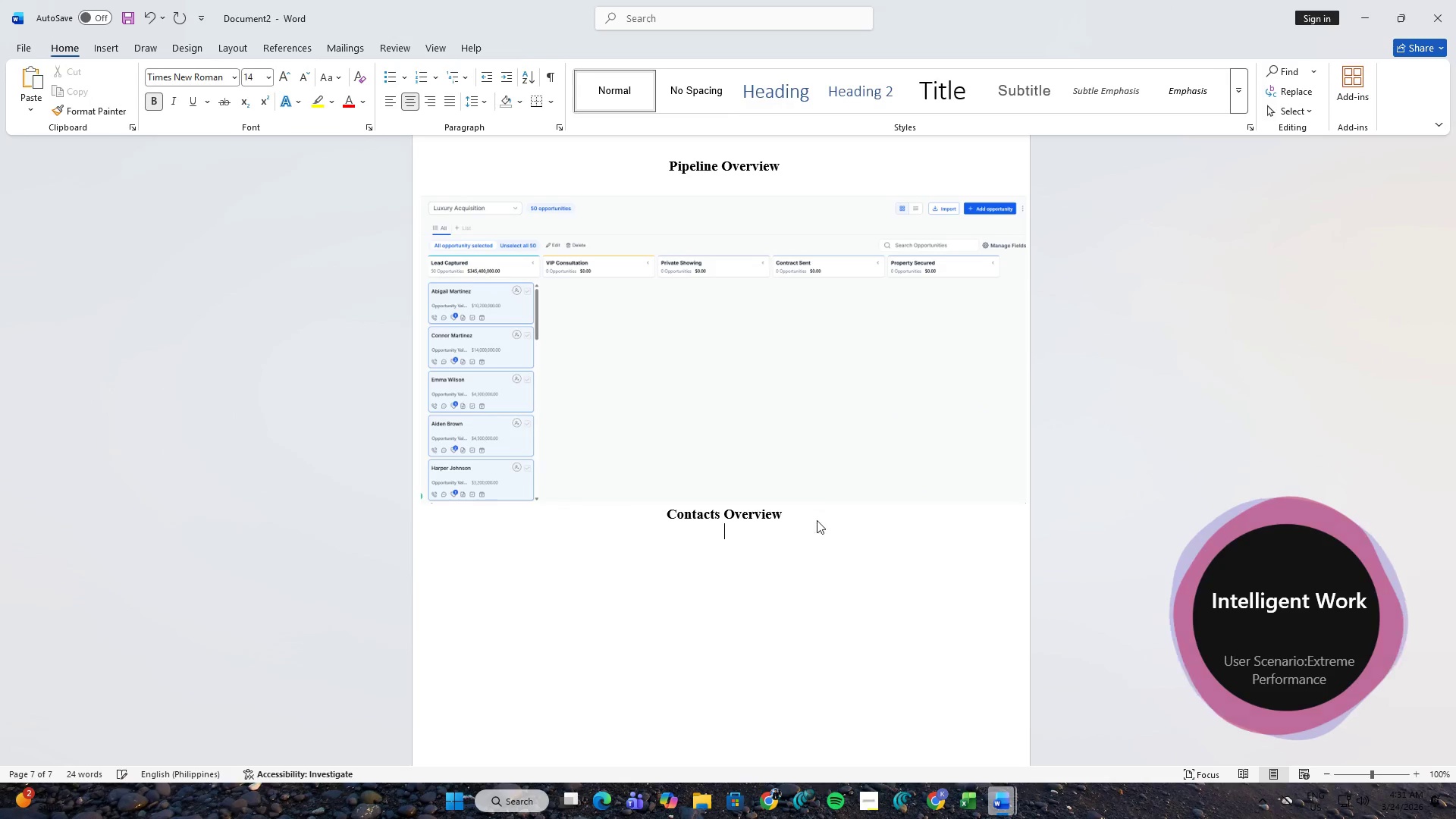 
key(Control+V)
 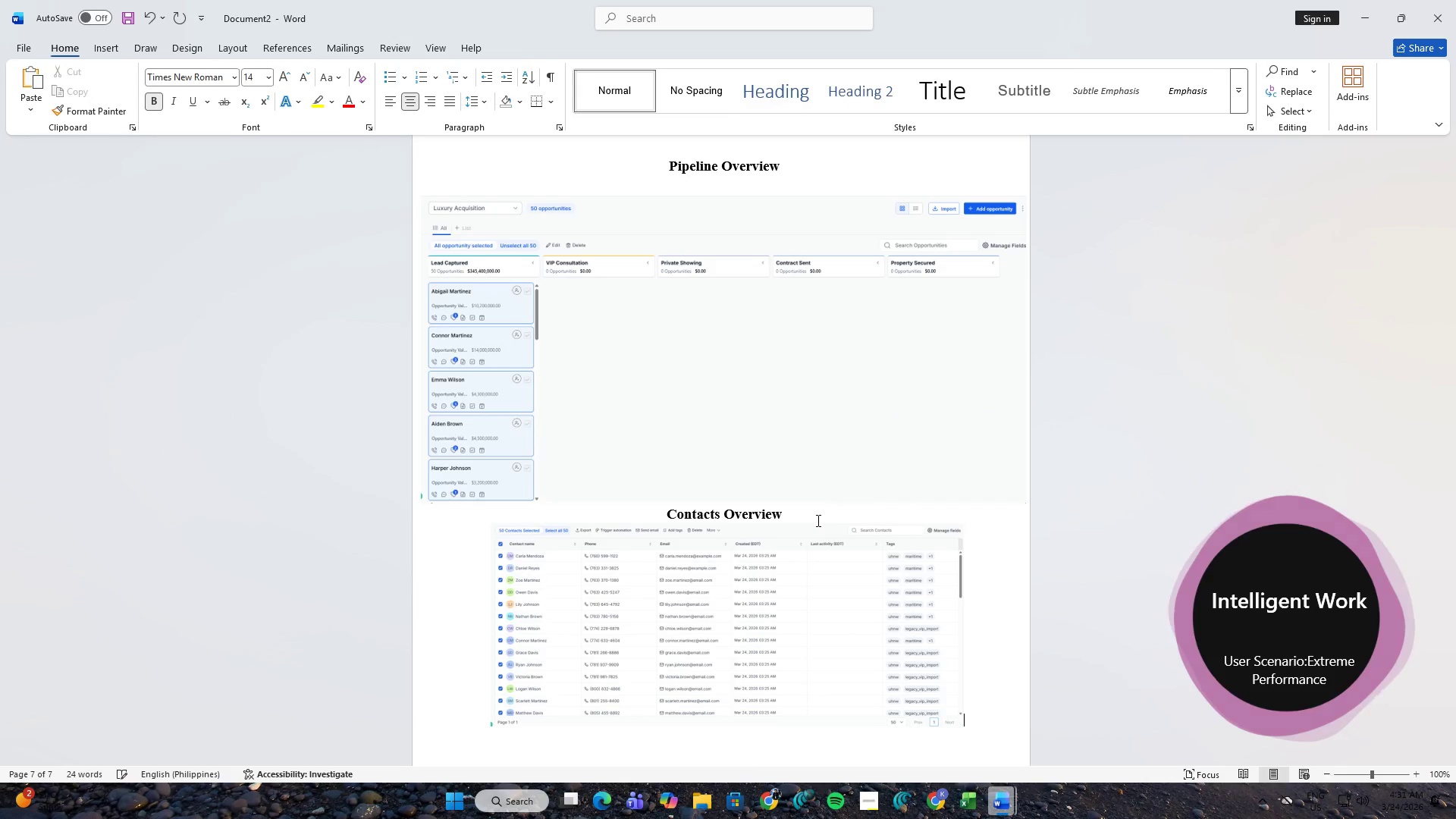 
left_click([790, 563])
 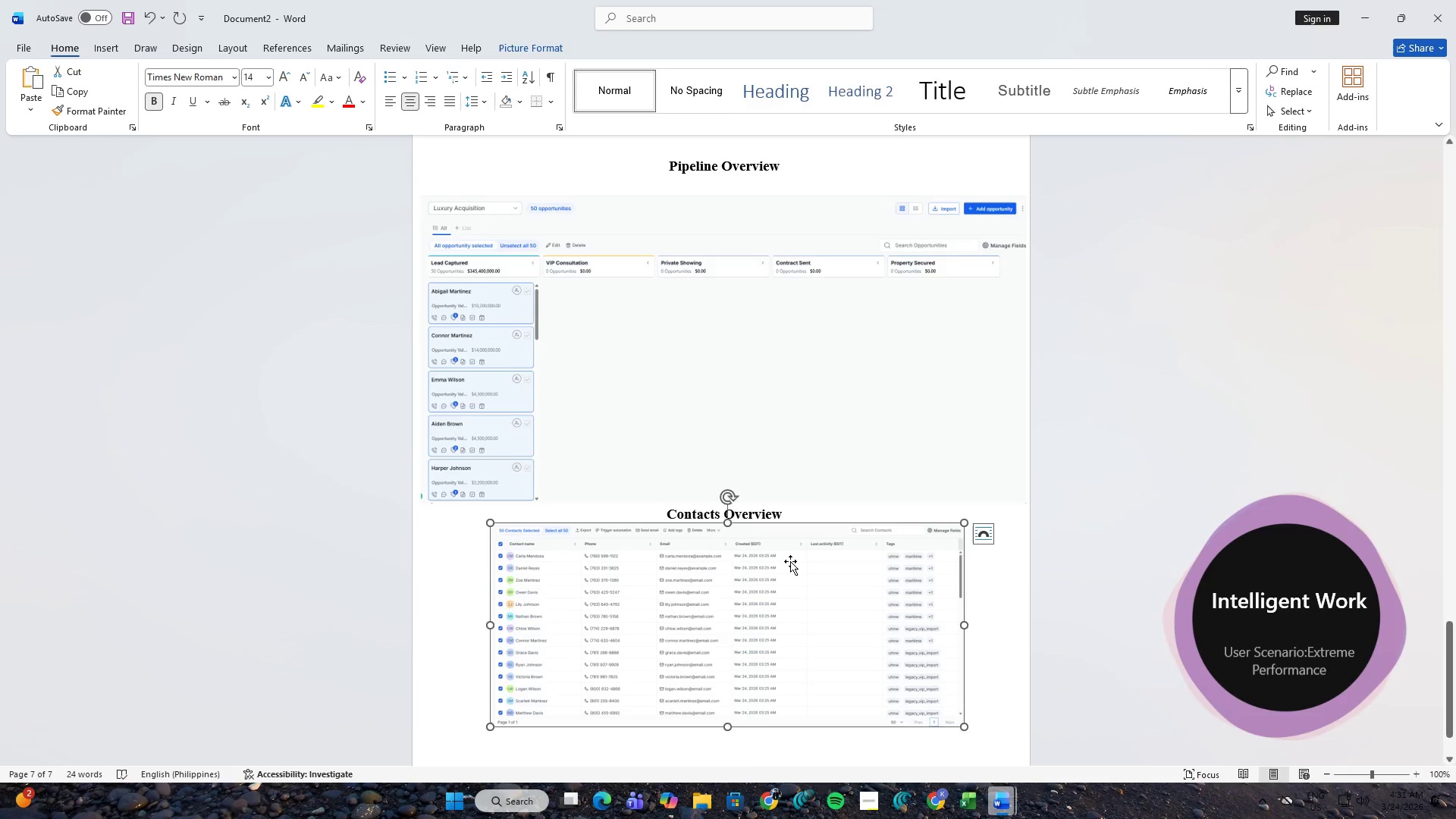 
scroll: coordinate [790, 558], scroll_direction: down, amount: 3.0
 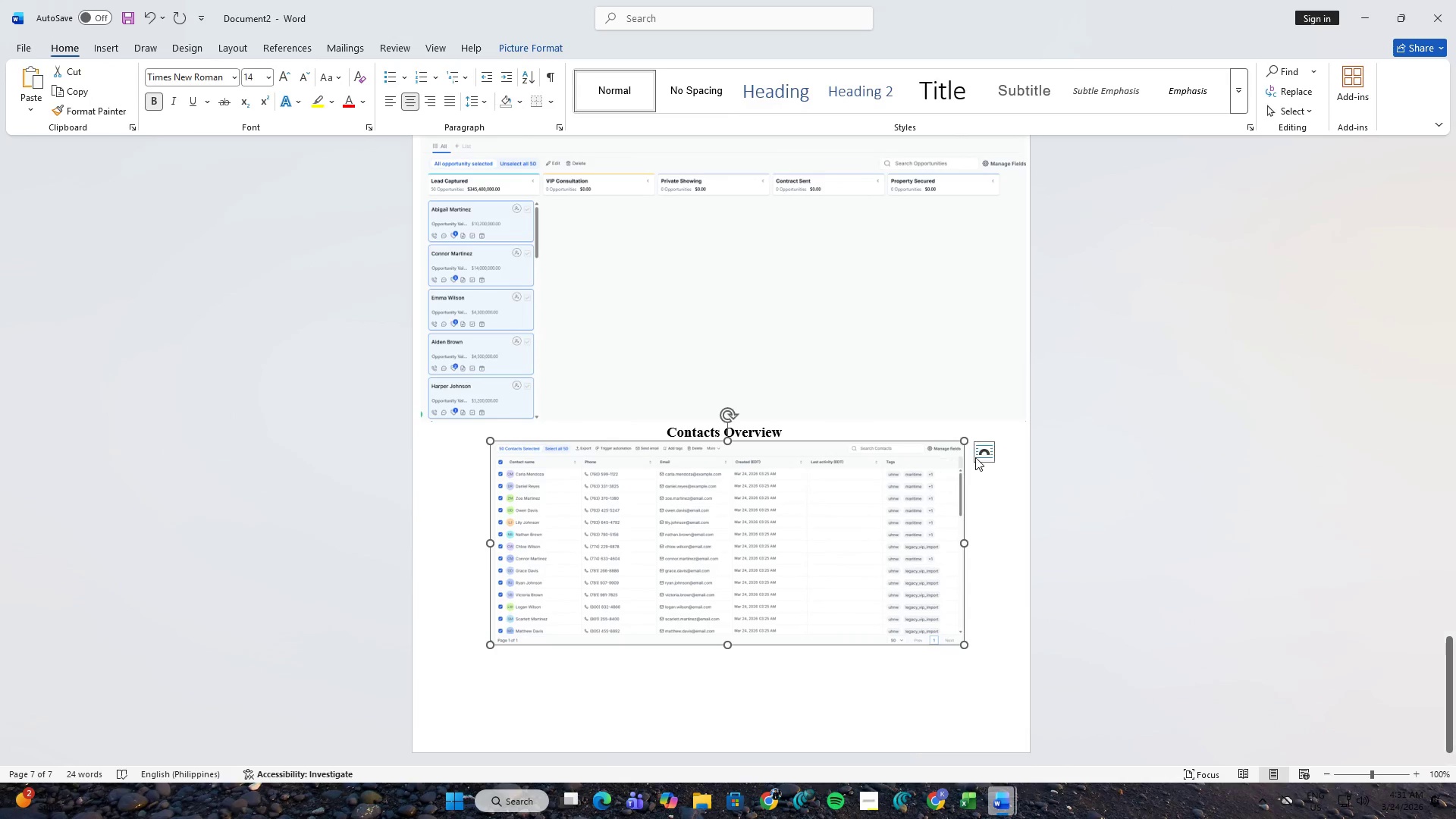 
double_click([986, 453])
 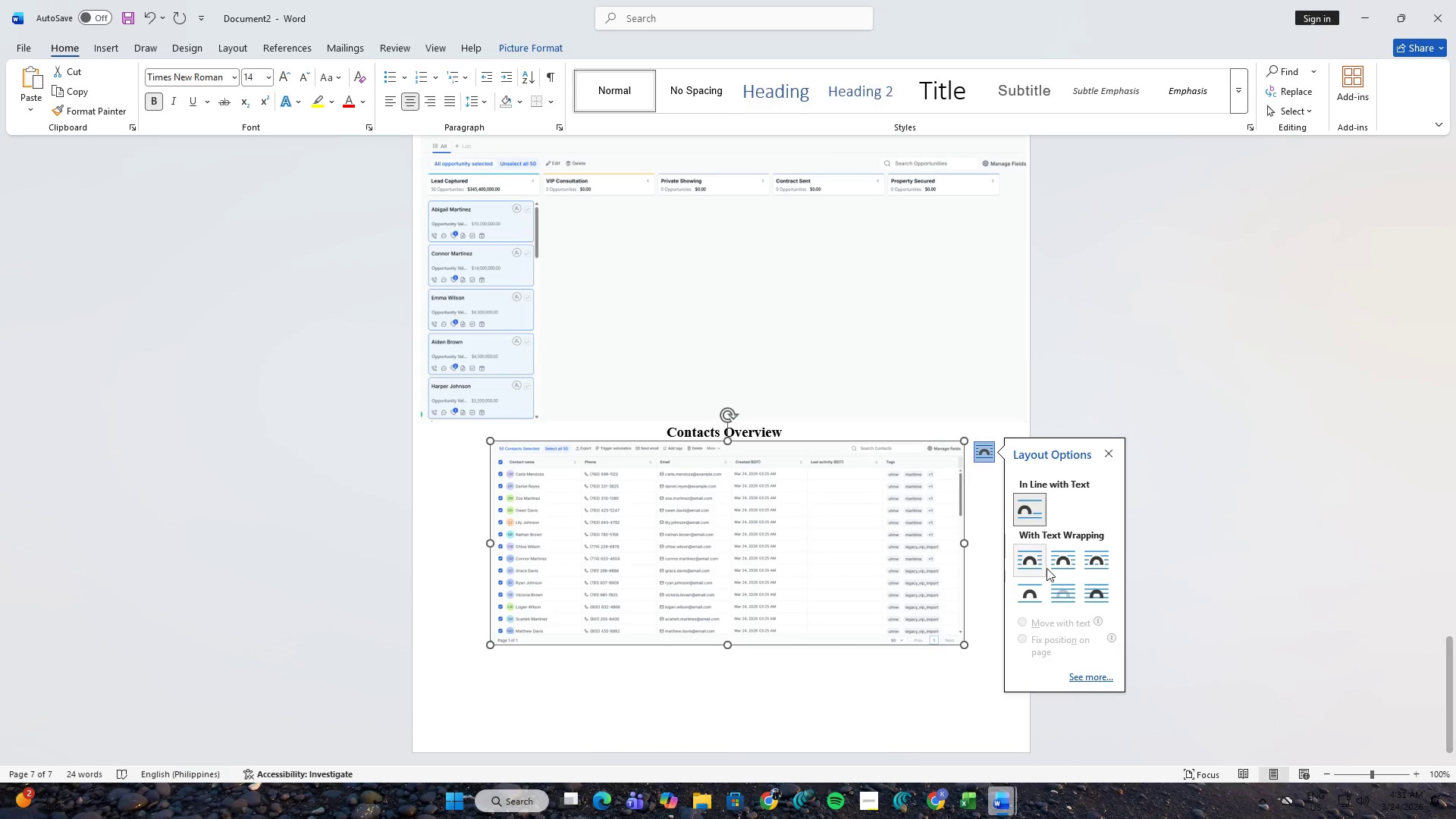 
left_click([1056, 592])
 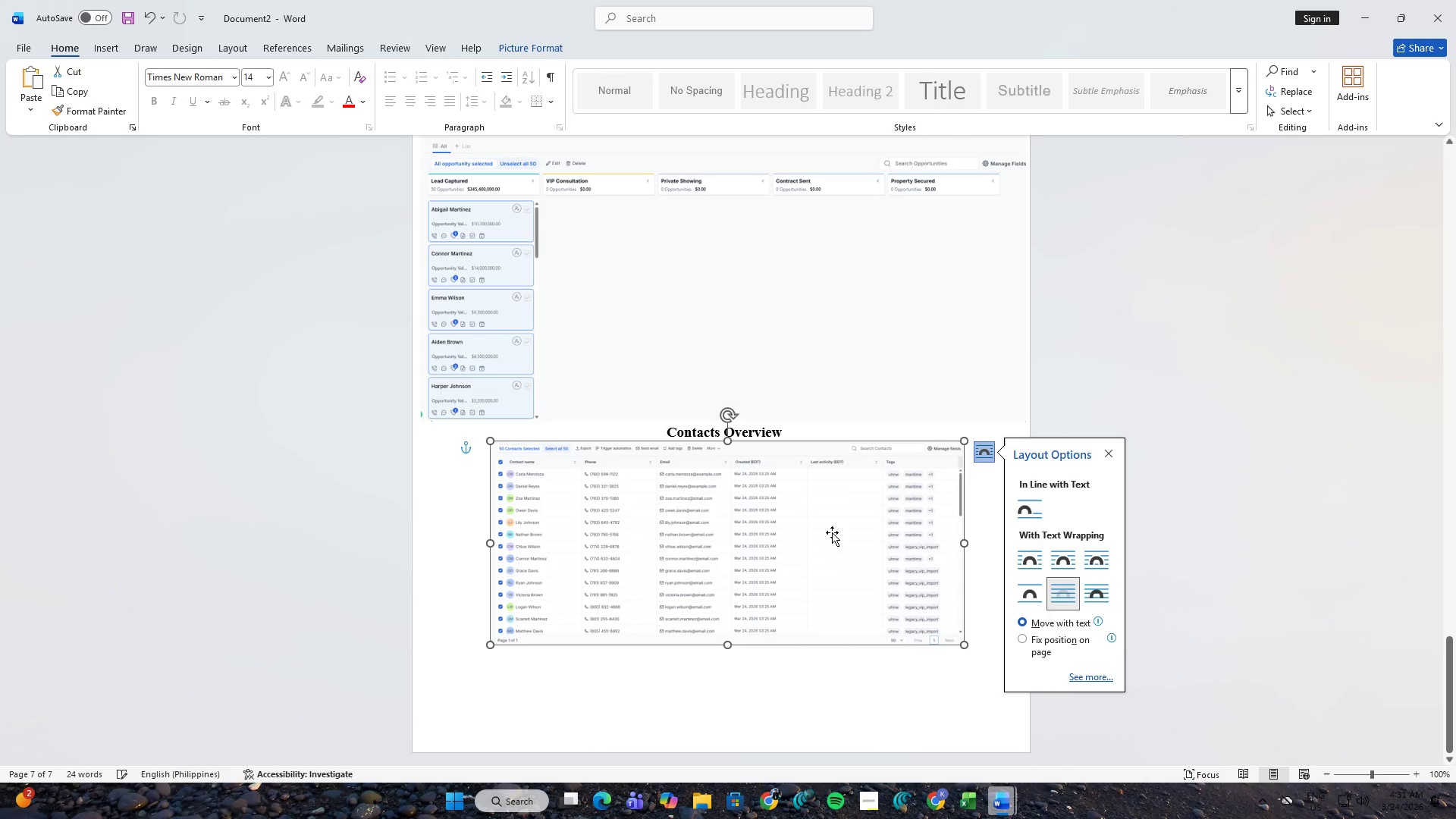 
left_click_drag(start_coordinate=[829, 532], to_coordinate=[751, 535])
 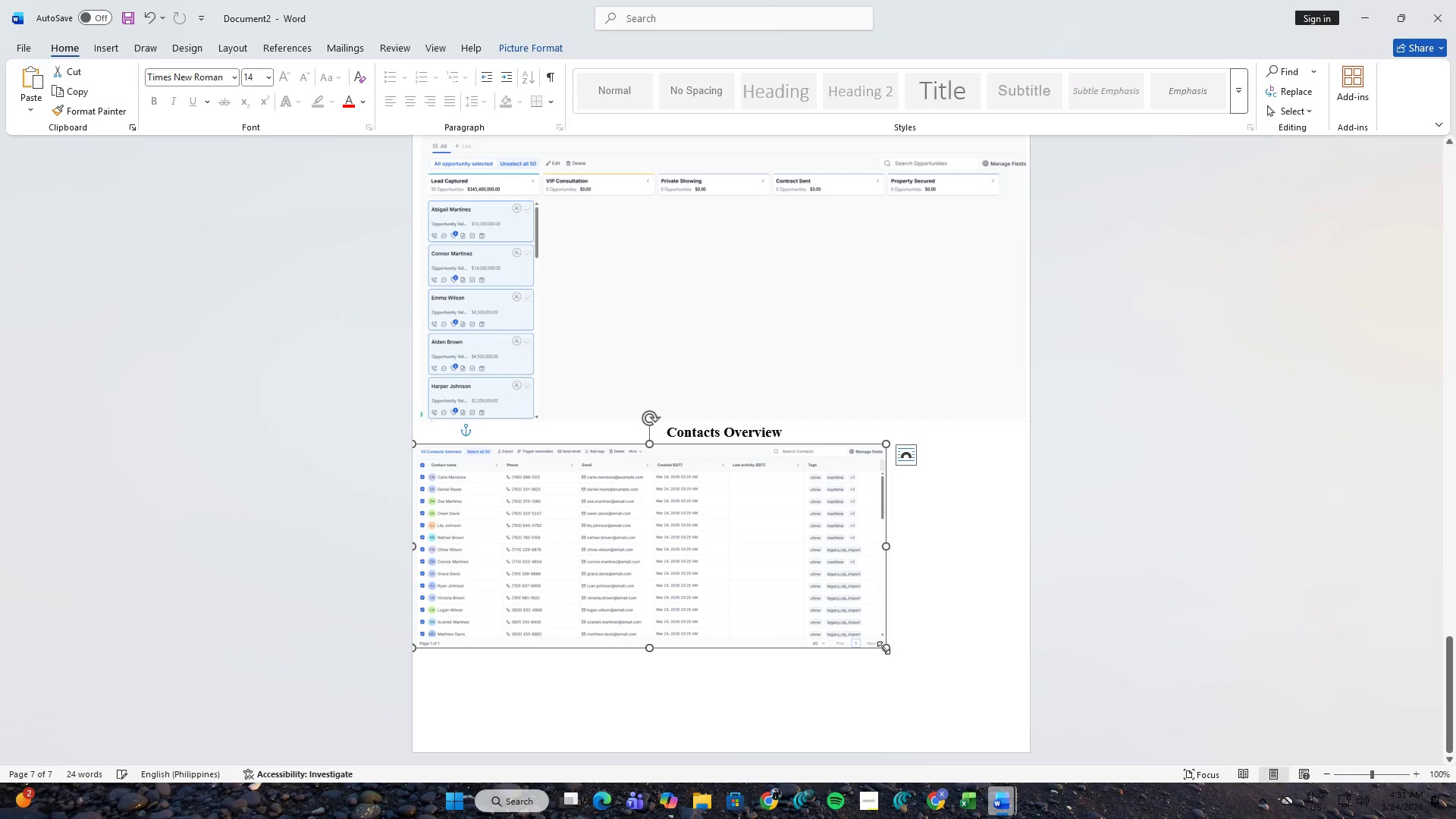 
left_click_drag(start_coordinate=[884, 648], to_coordinate=[987, 708])
 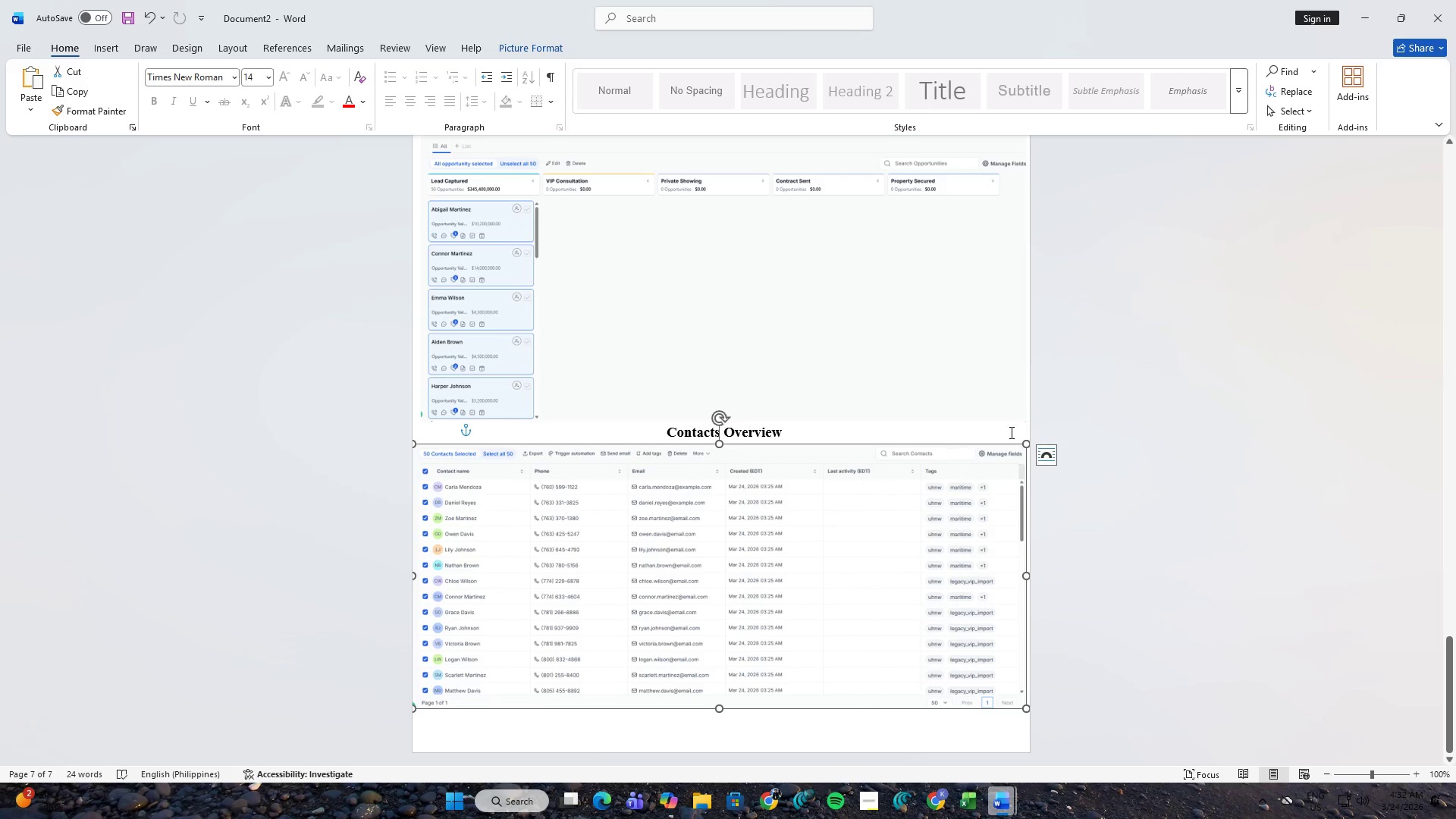 
left_click([1119, 432])
 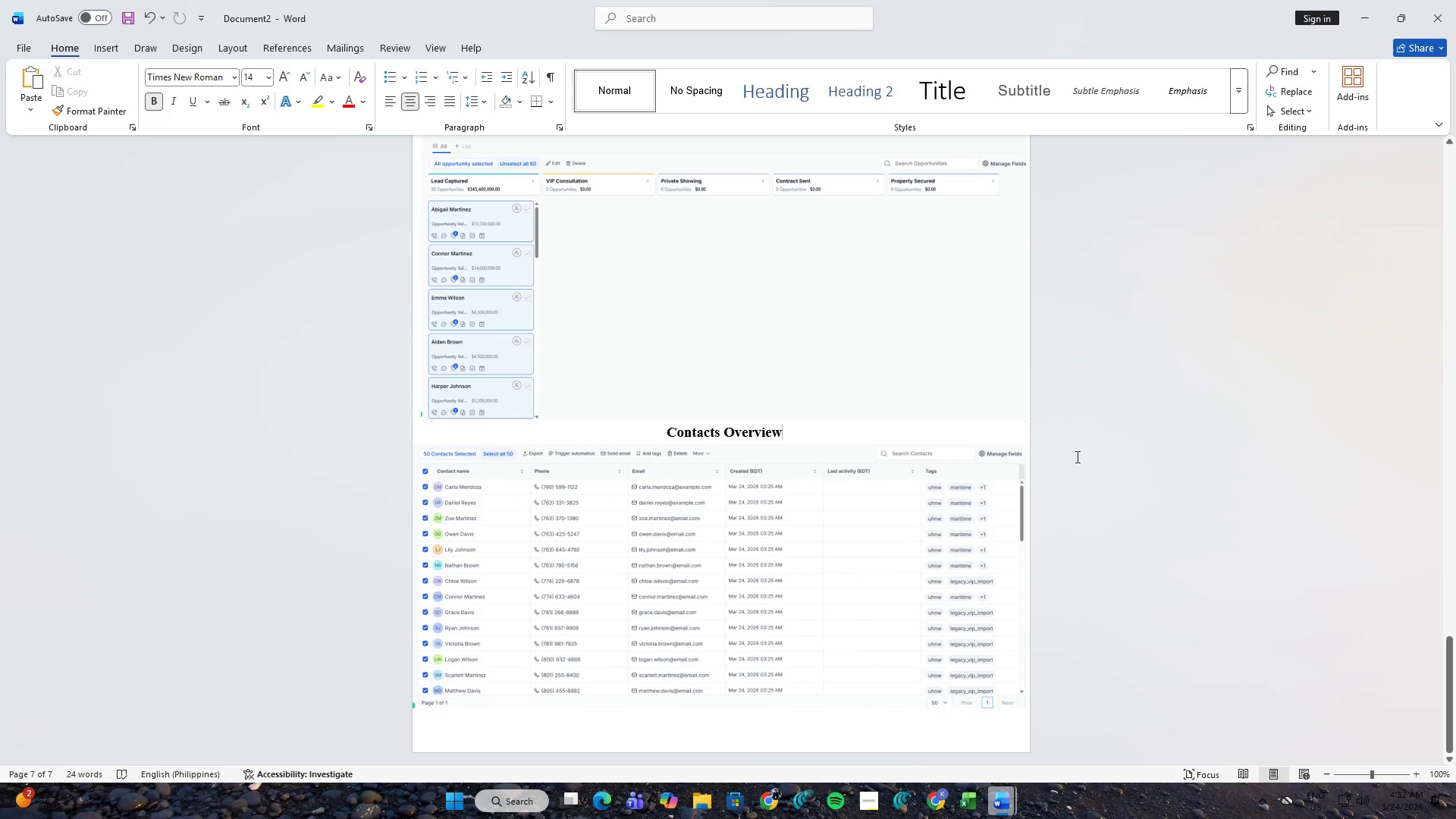 
scroll: coordinate [1076, 457], scroll_direction: up, amount: 4.0
 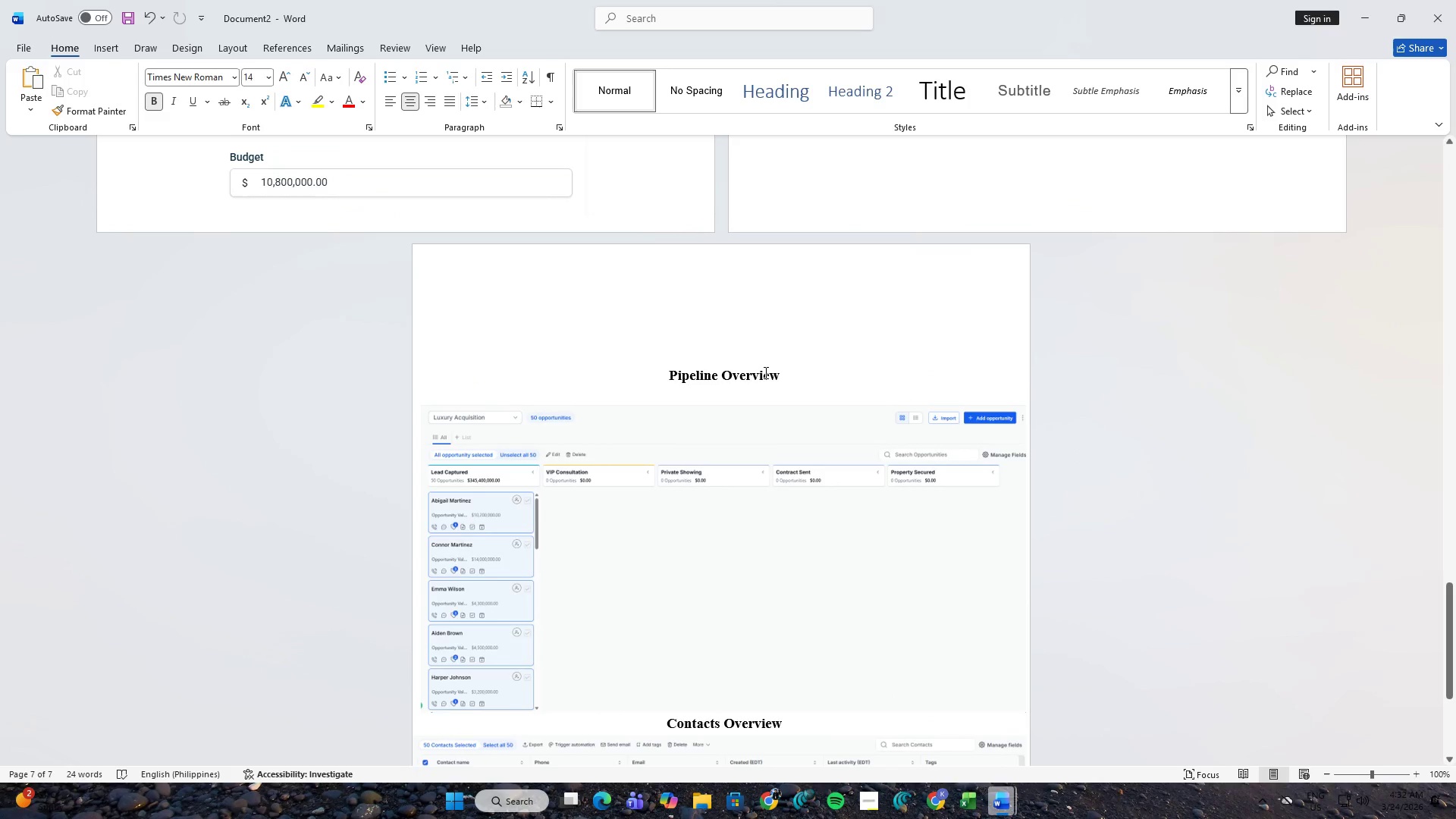 
left_click([692, 334])
 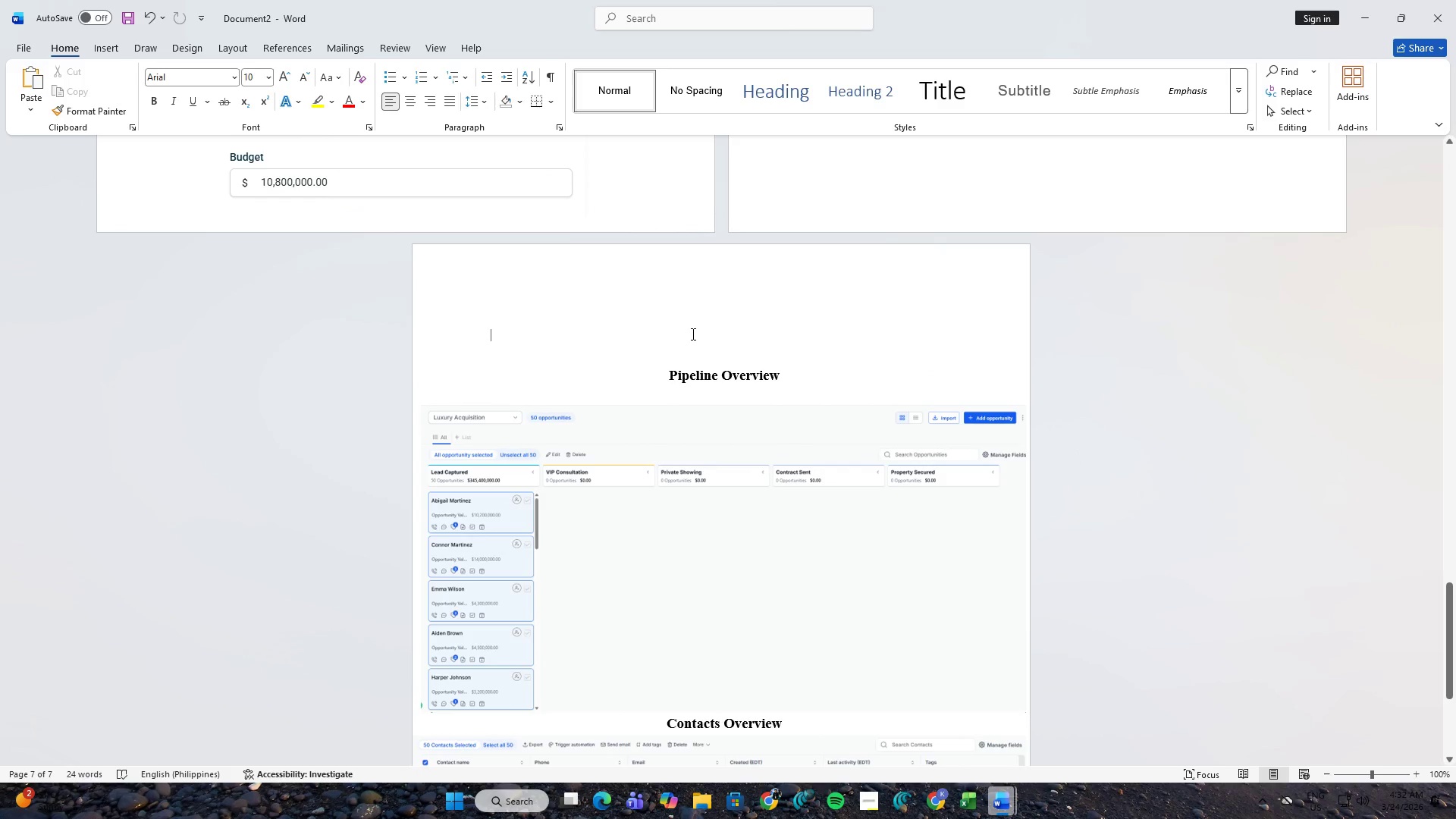 
key(Backspace)
 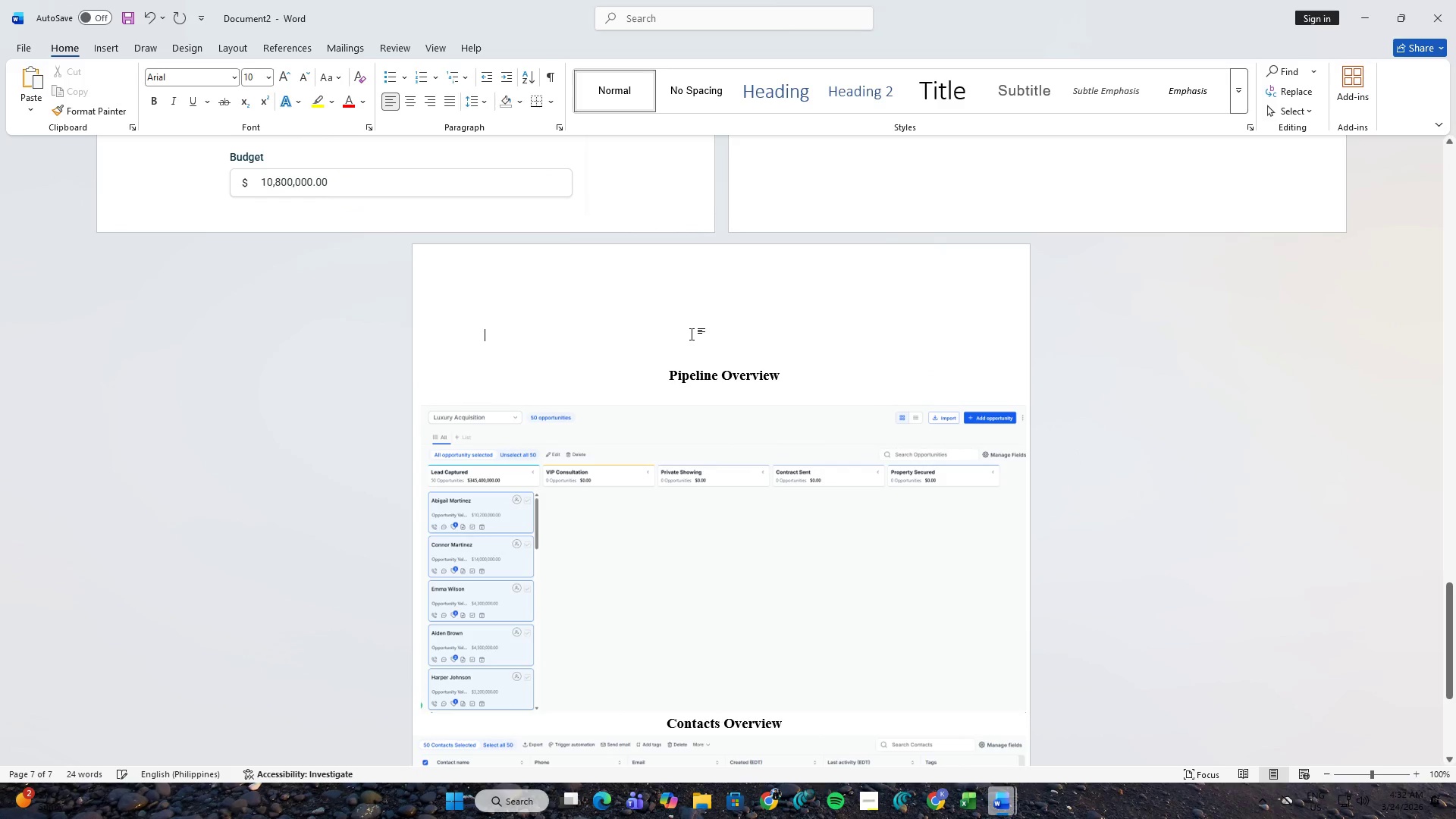 
key(Backspace)
 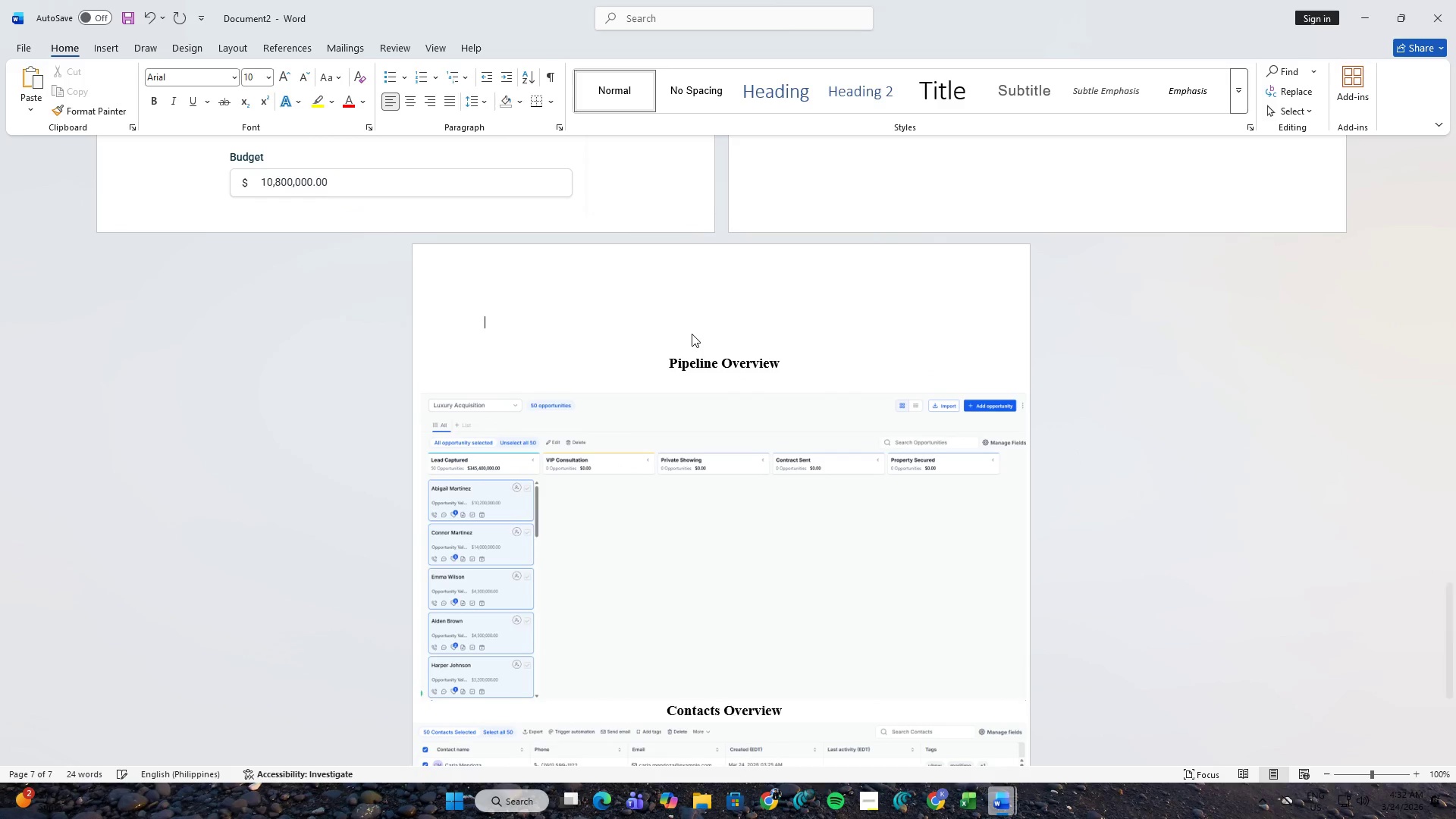 
key(Backspace)
 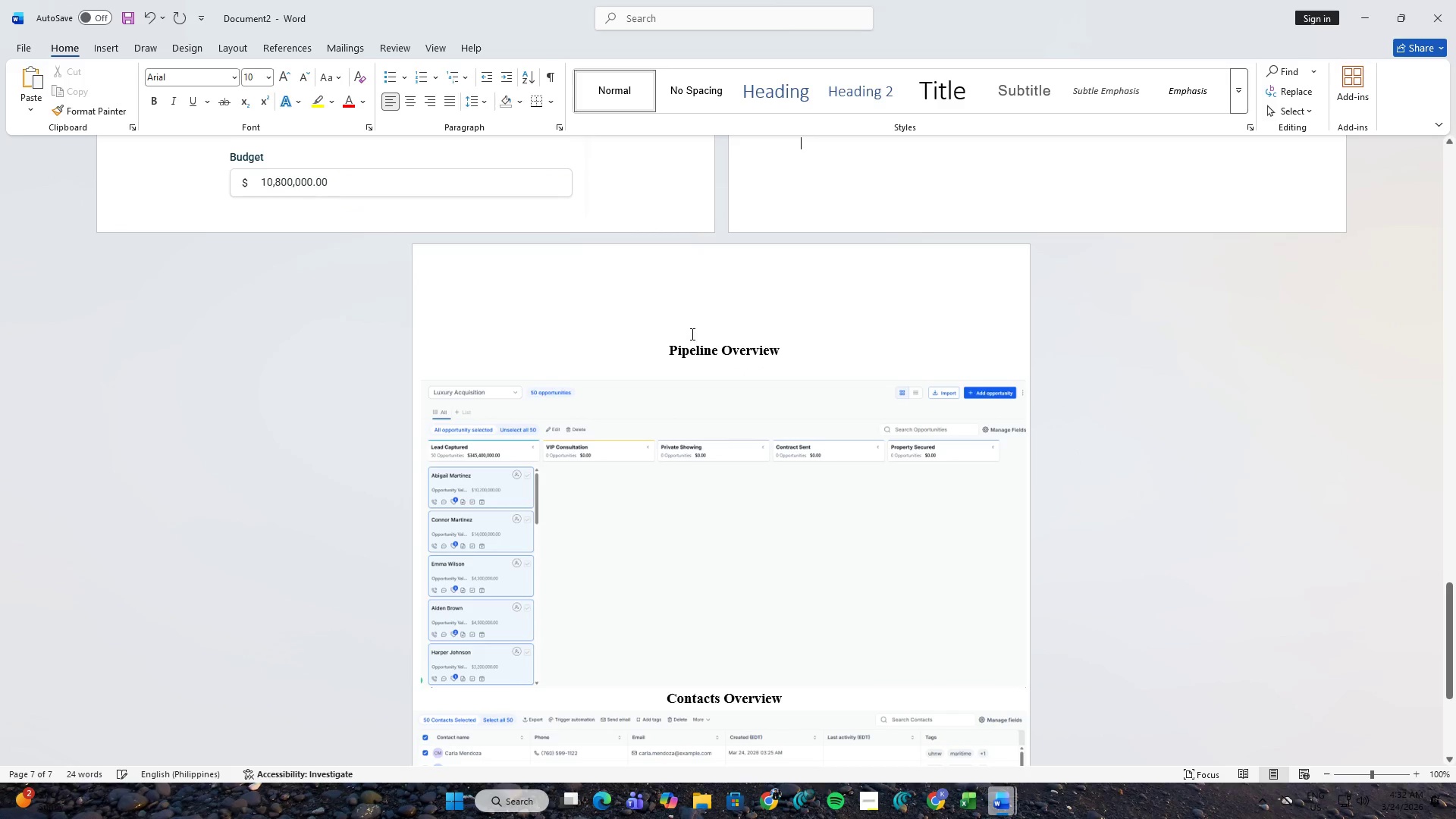 
key(Backspace)
 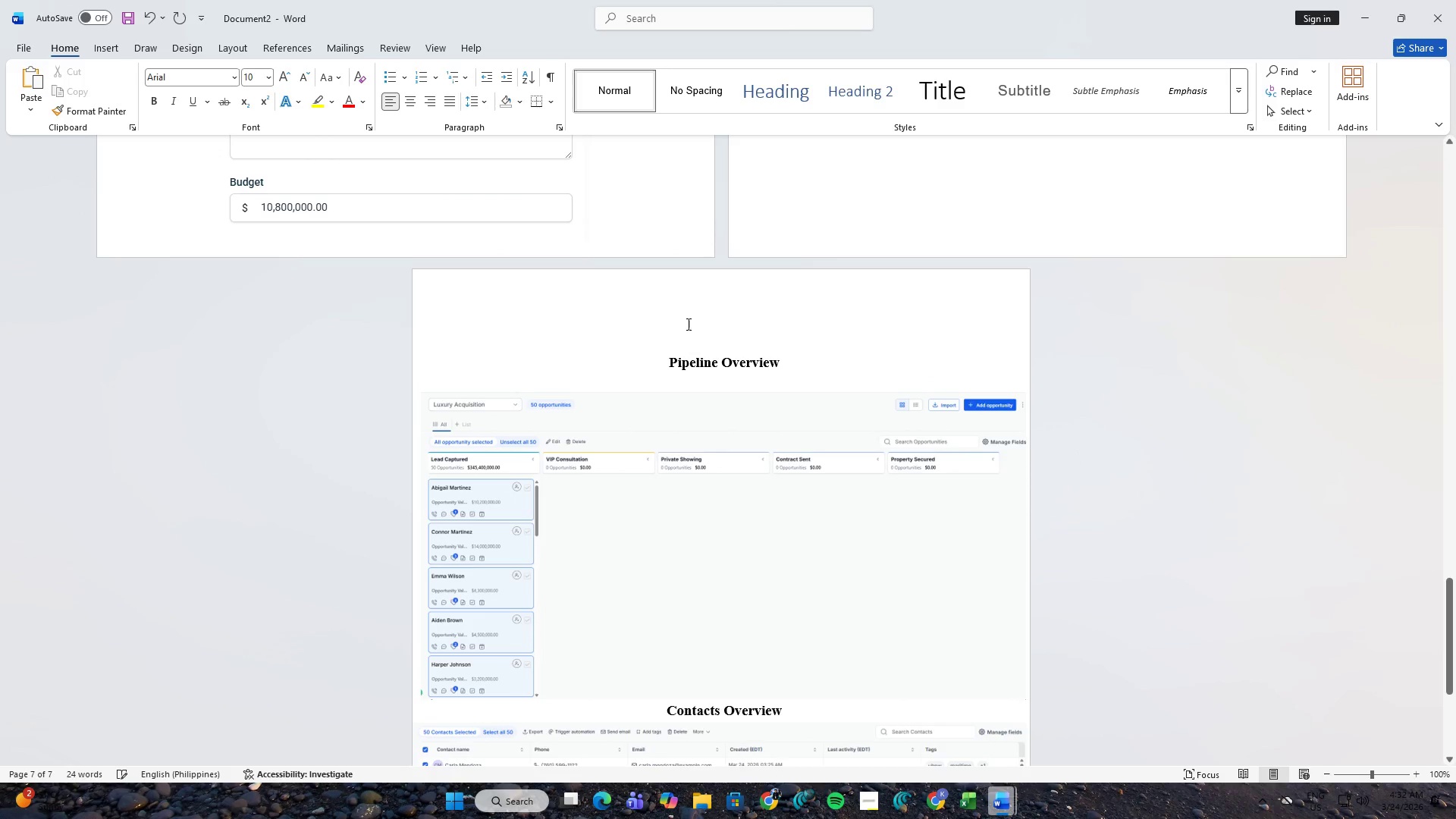 
key(Backspace)
 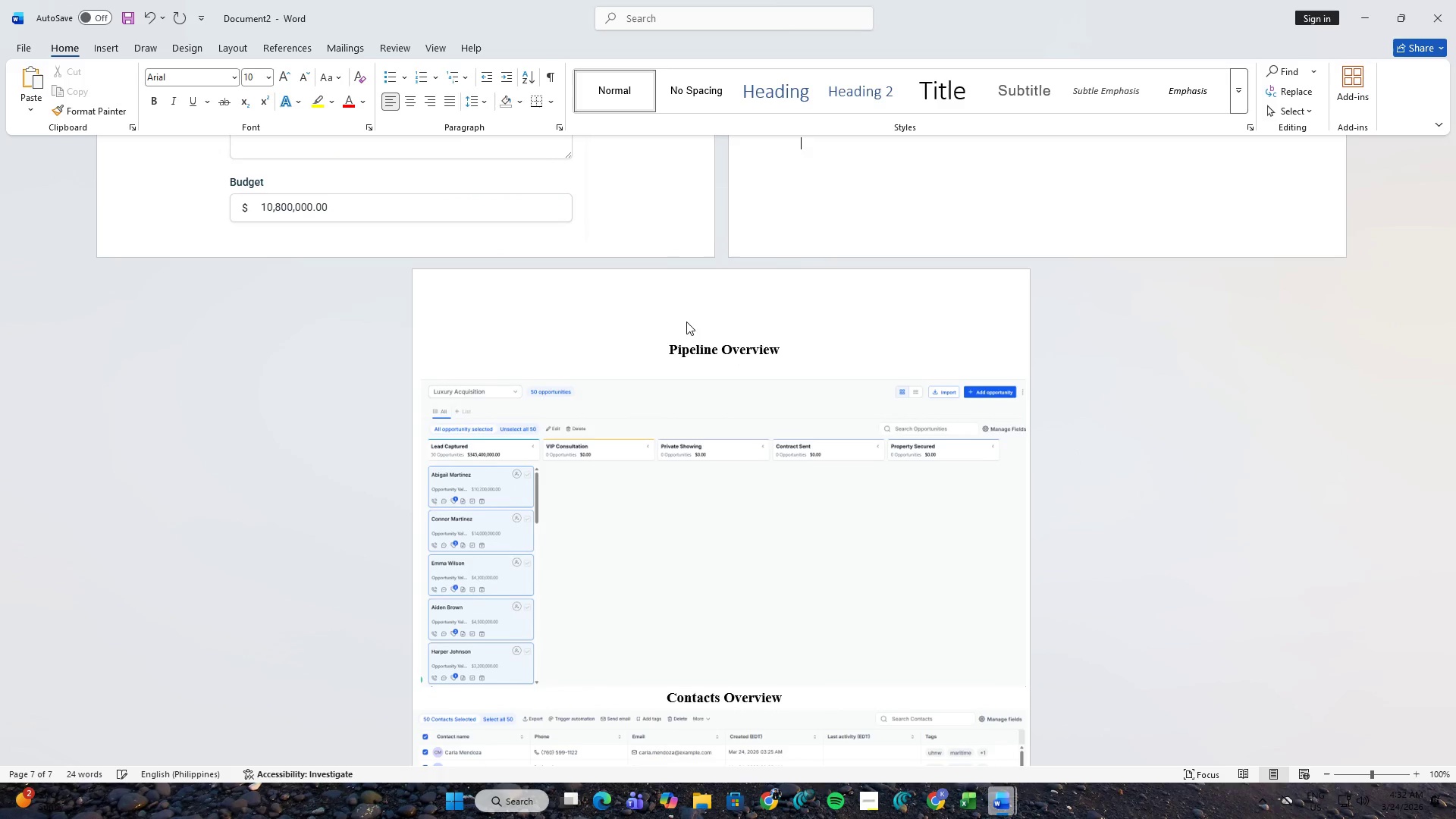 
key(Backspace)
 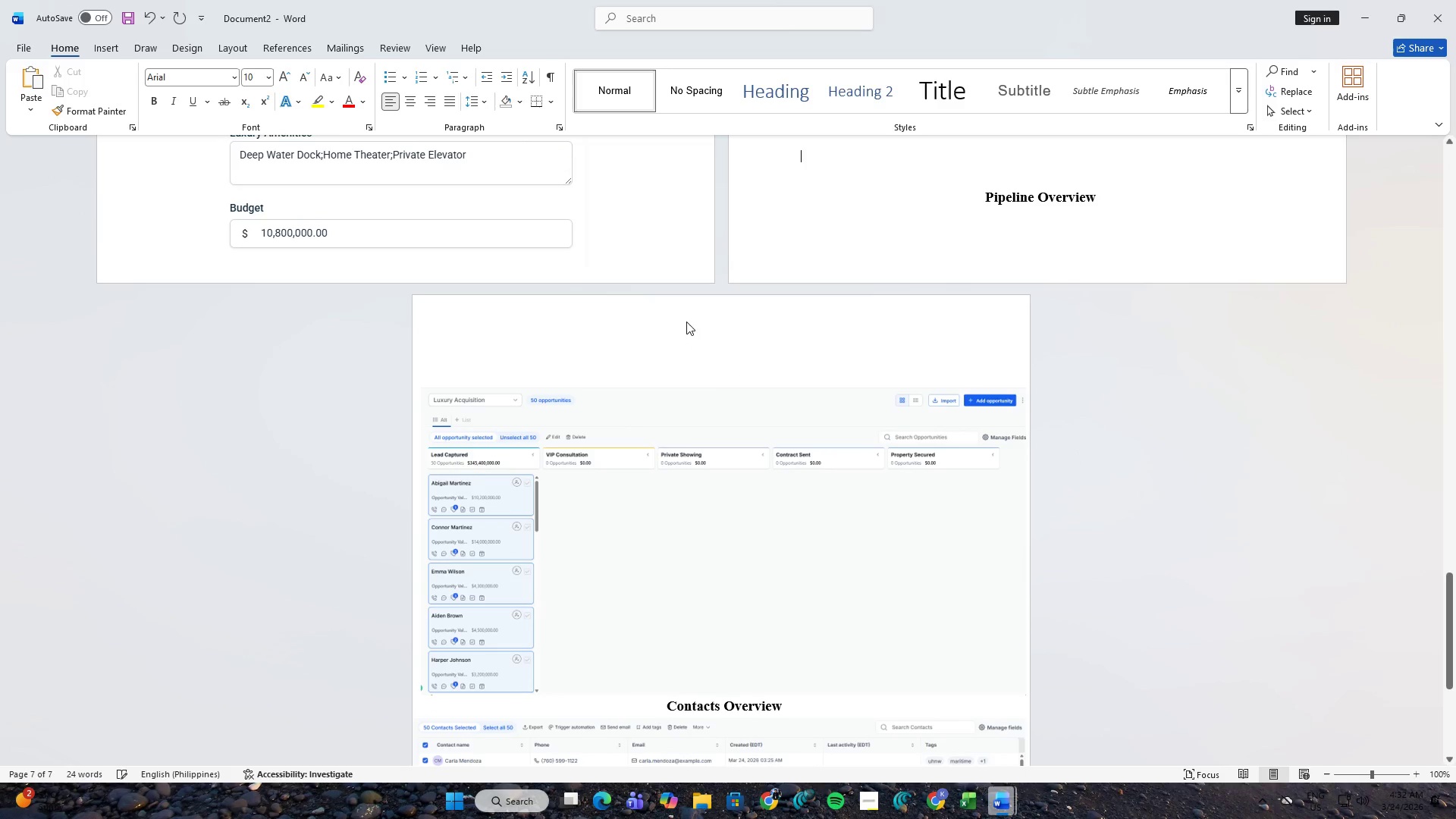 
key(Enter)
 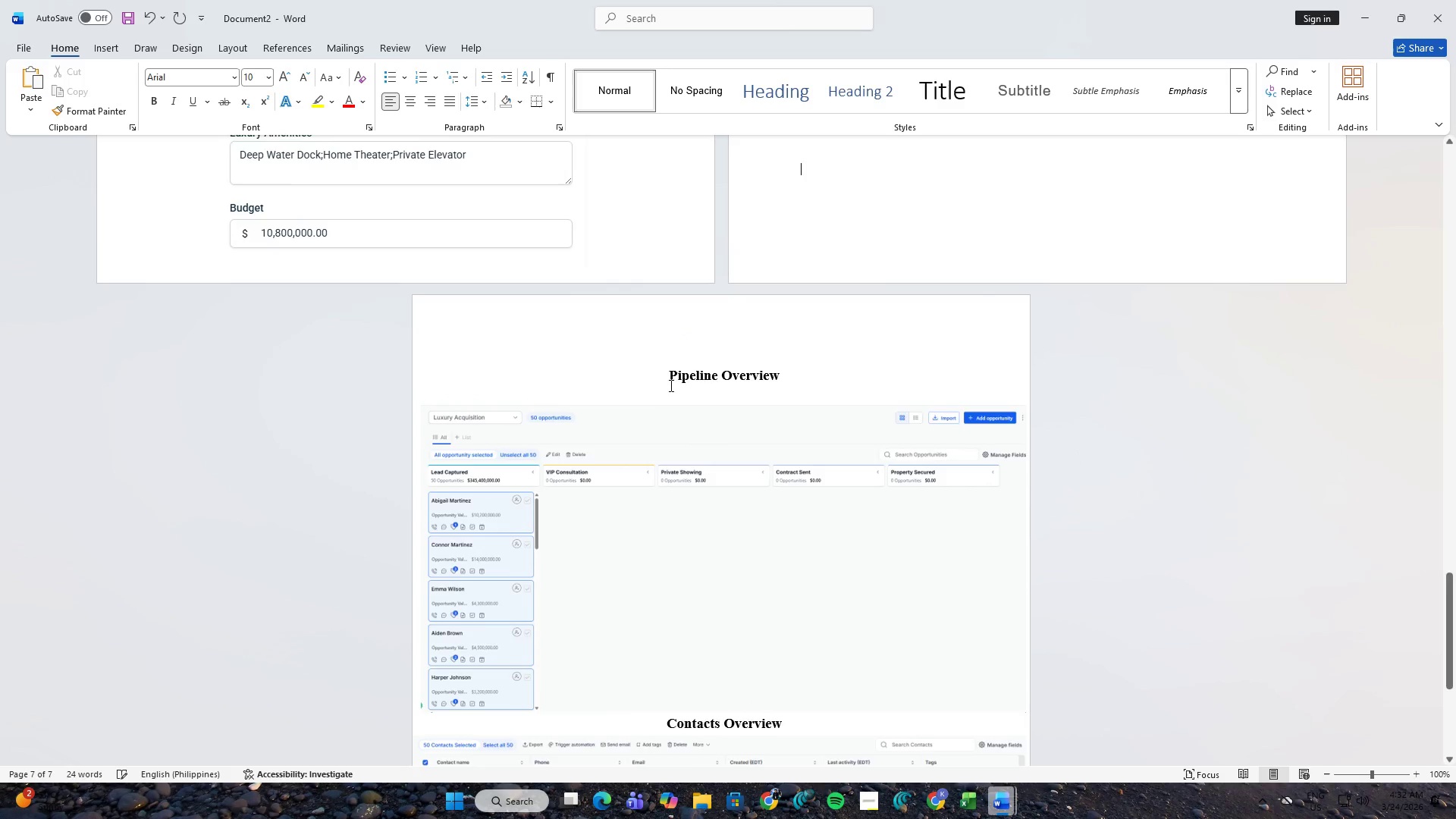 
scroll: coordinate [690, 488], scroll_direction: down, amount: 11.0